 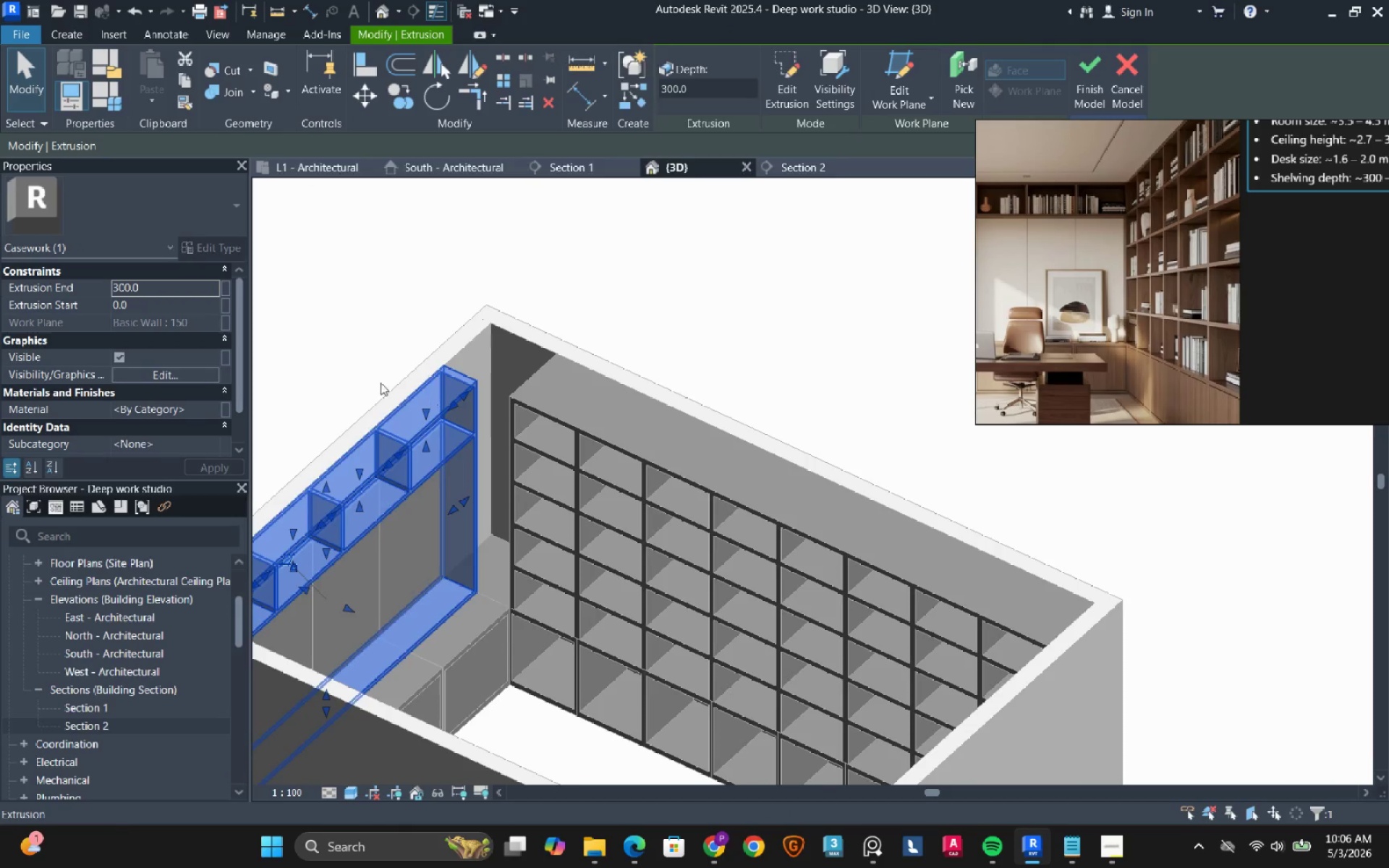 
left_click([190, 288])
 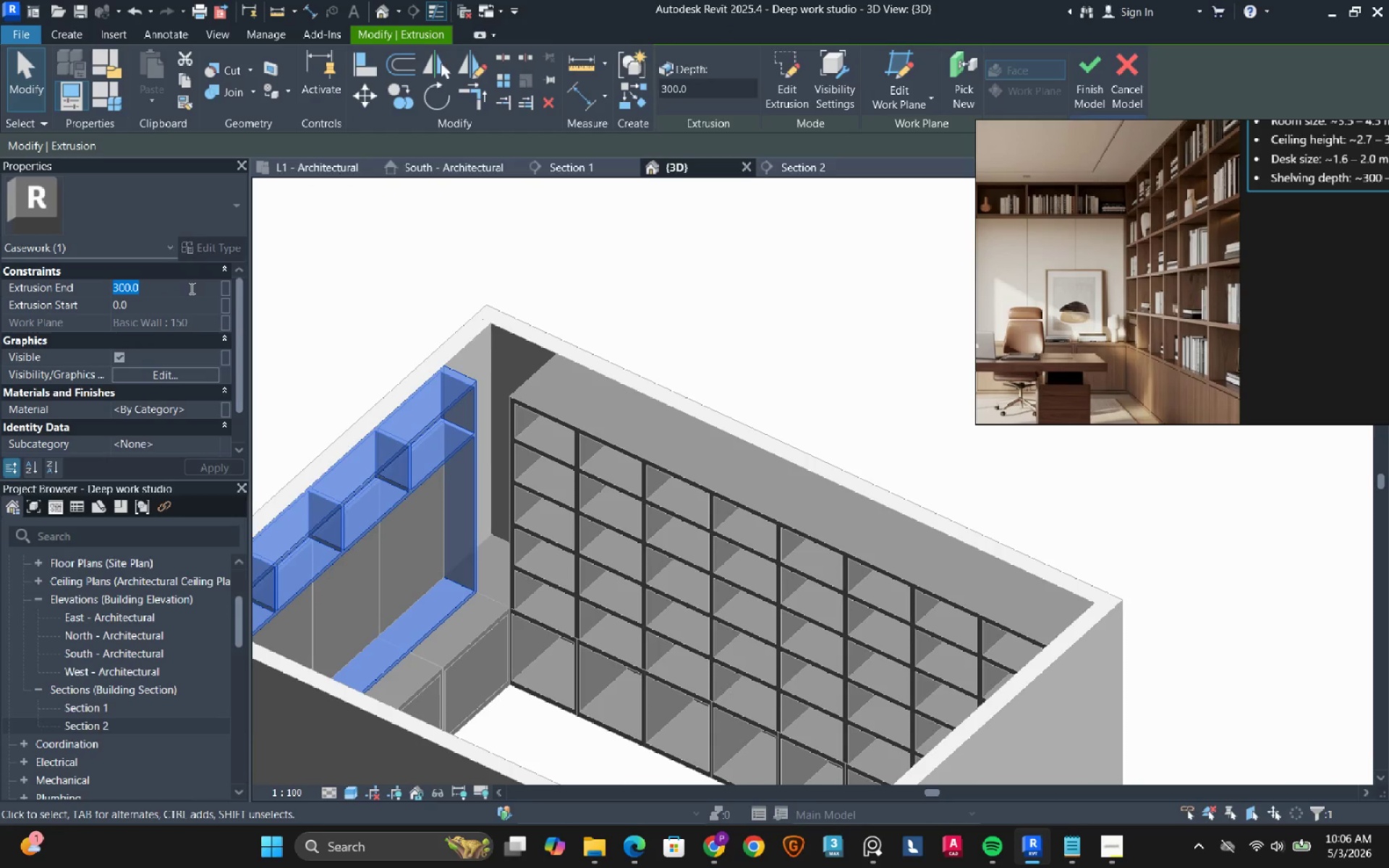 
type(600)
 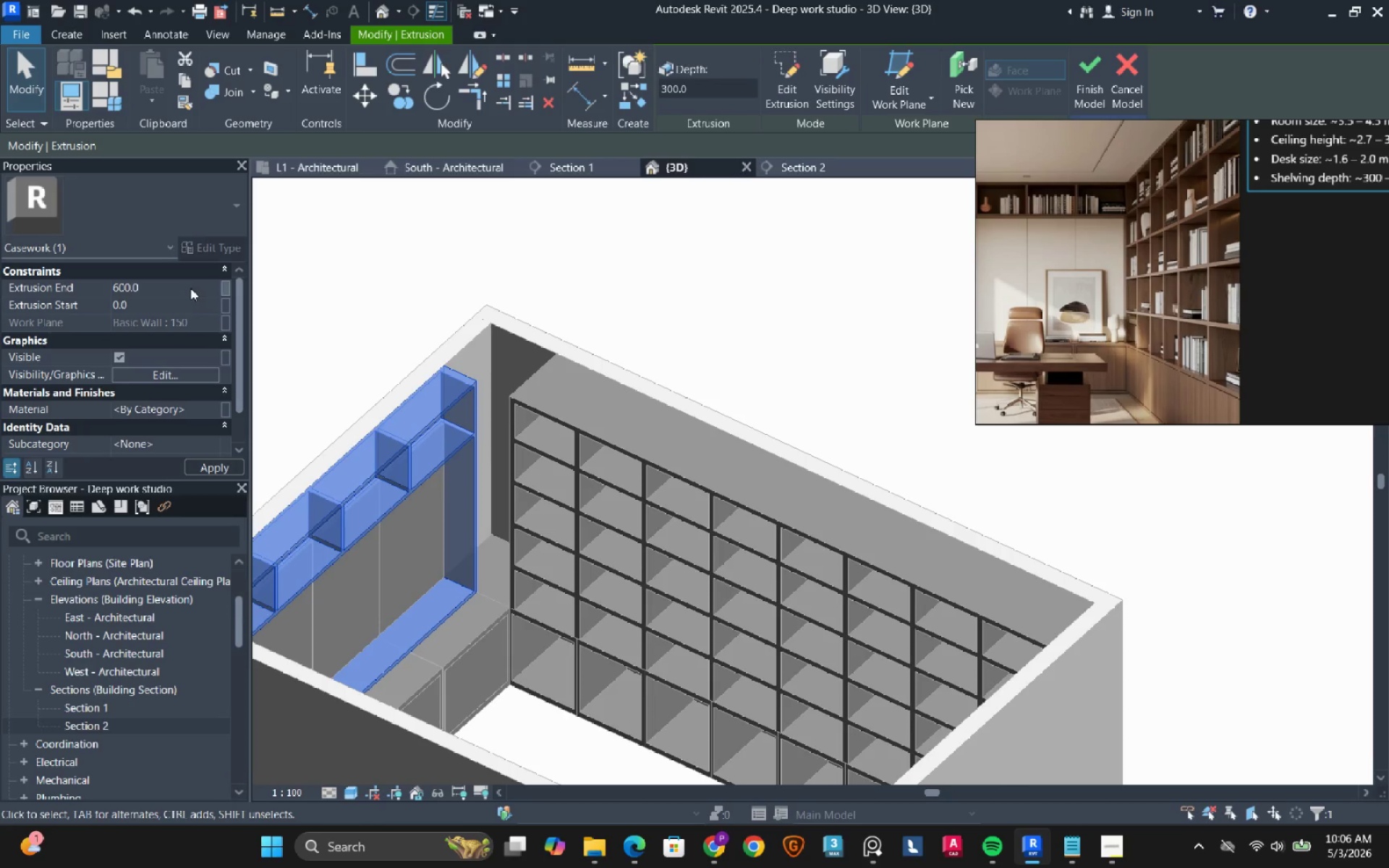 
key(Enter)
 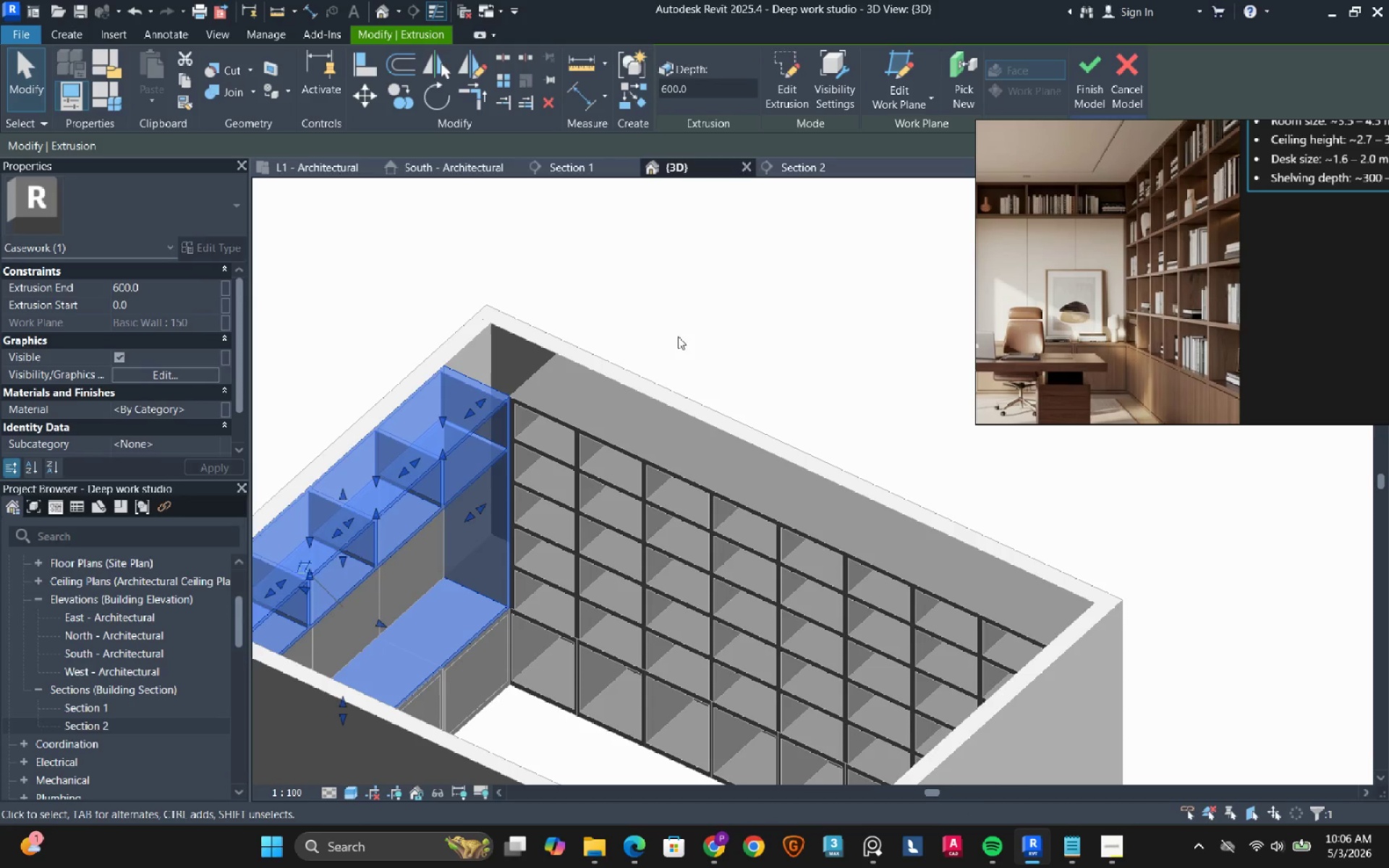 
left_click([697, 323])
 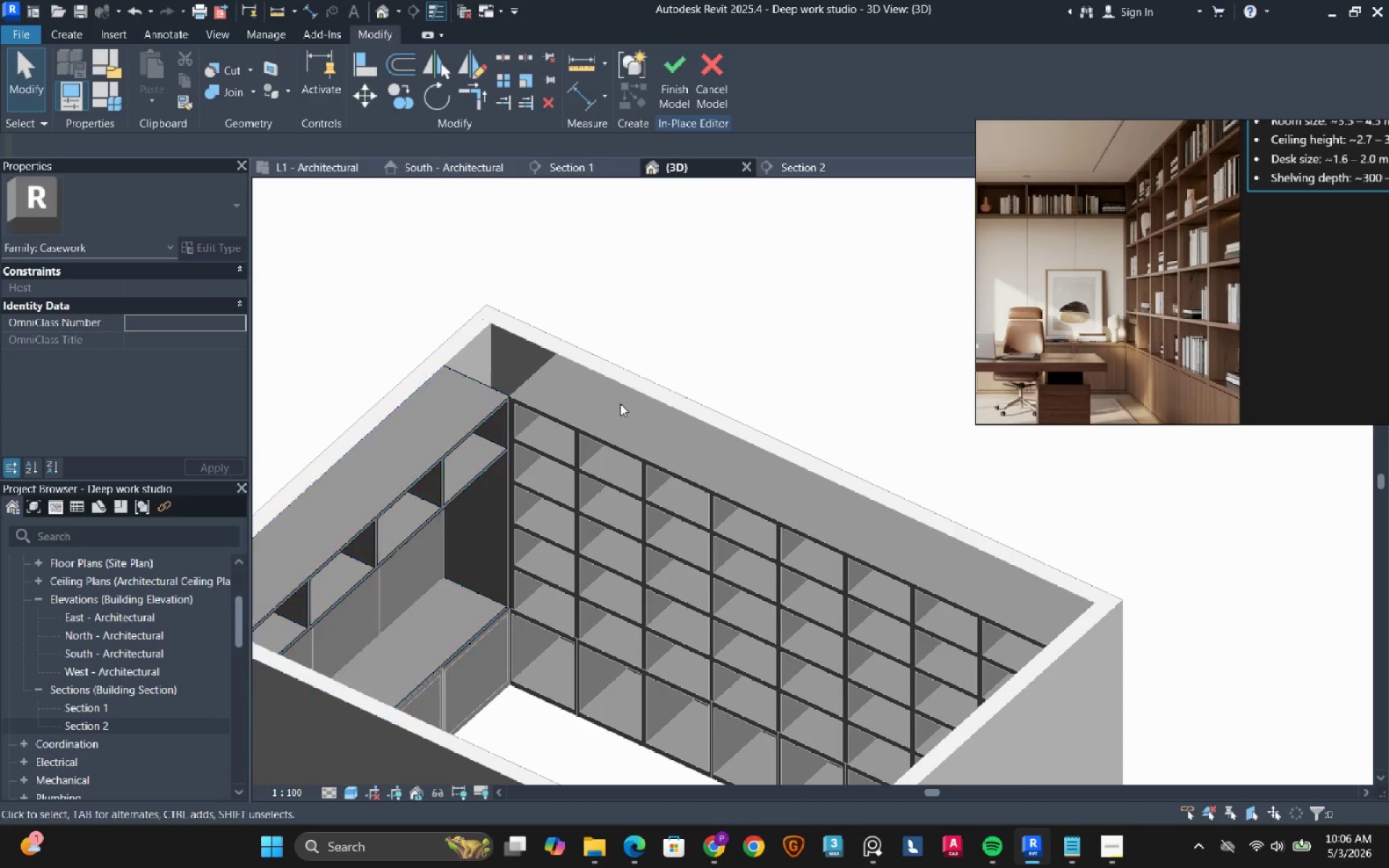 
hold_key(key=ShiftLeft, duration=2.12)
 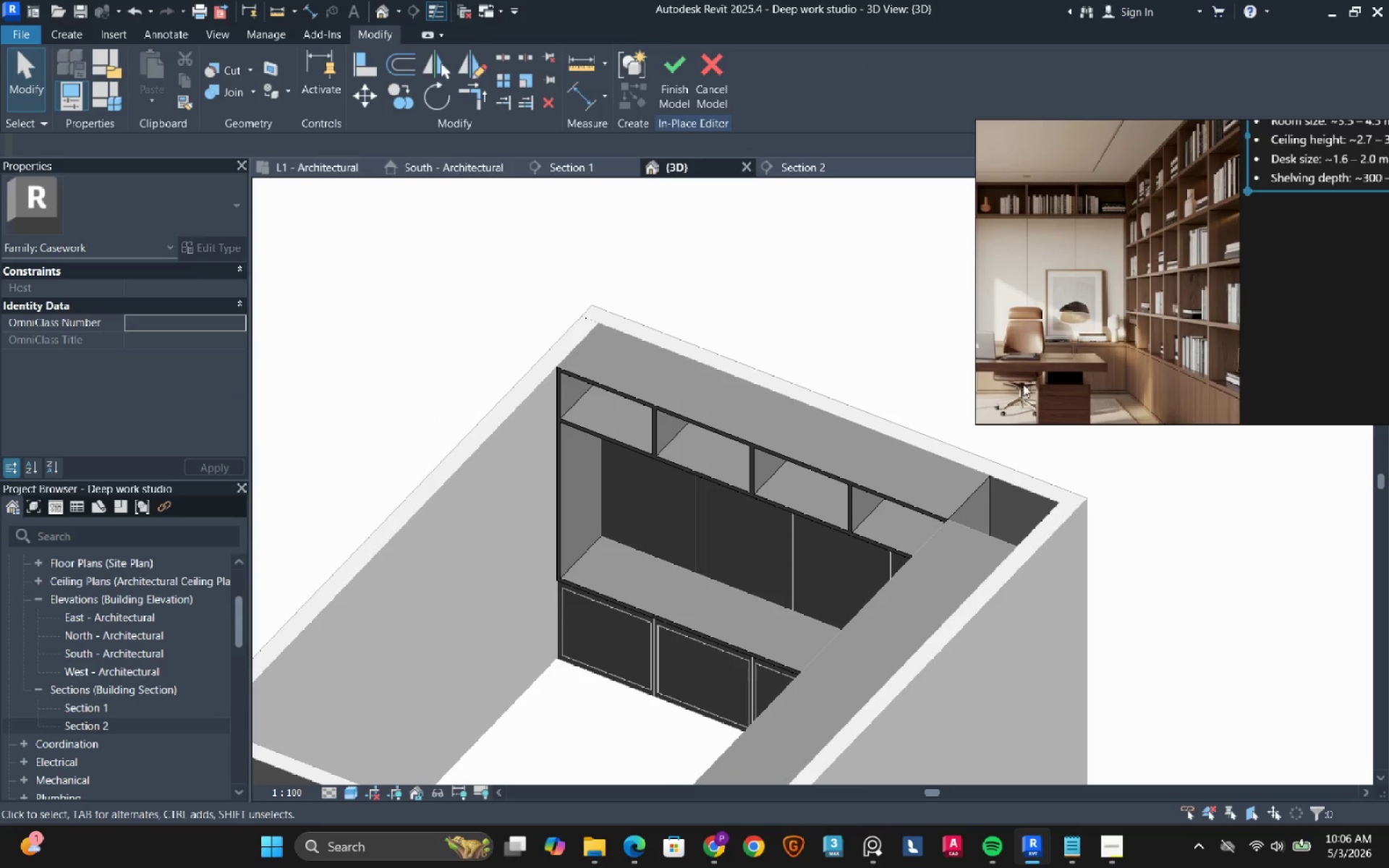 
scroll: coordinate [1017, 307], scroll_direction: up, amount: 6.0
 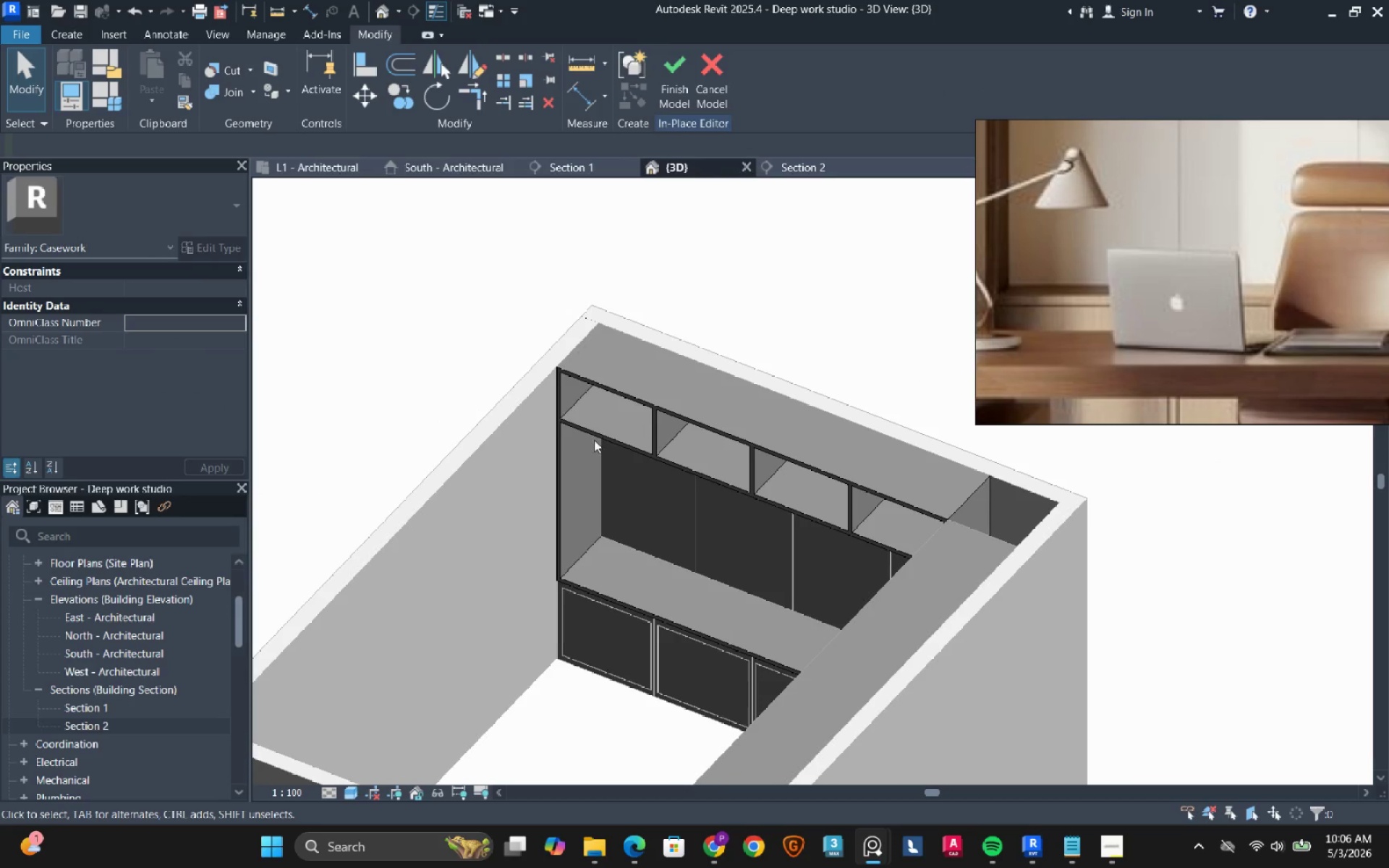 
hold_key(key=ShiftLeft, duration=0.83)
 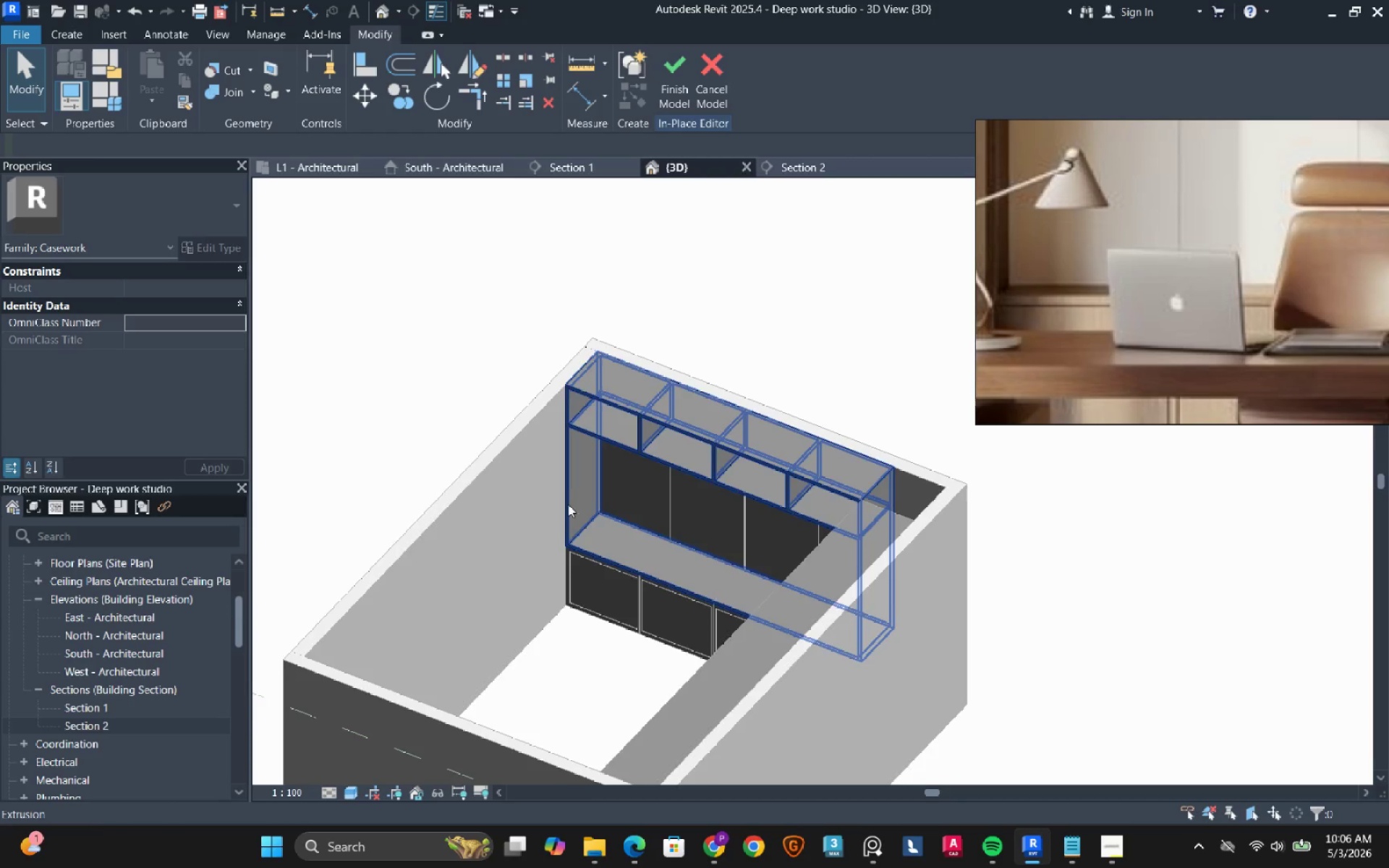 
scroll: coordinate [594, 440], scroll_direction: down, amount: 2.0
 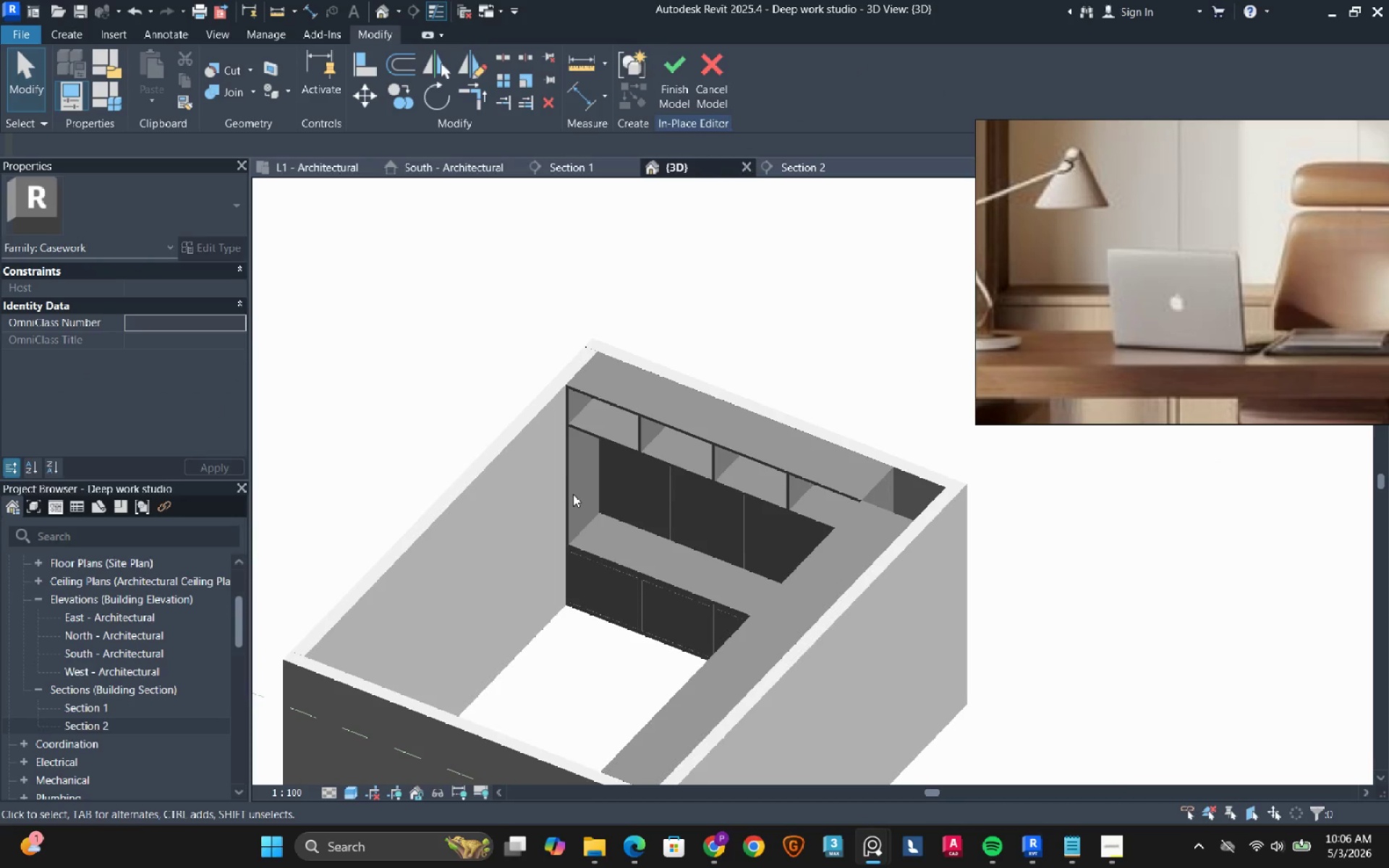 
hold_key(key=ShiftLeft, duration=0.88)
 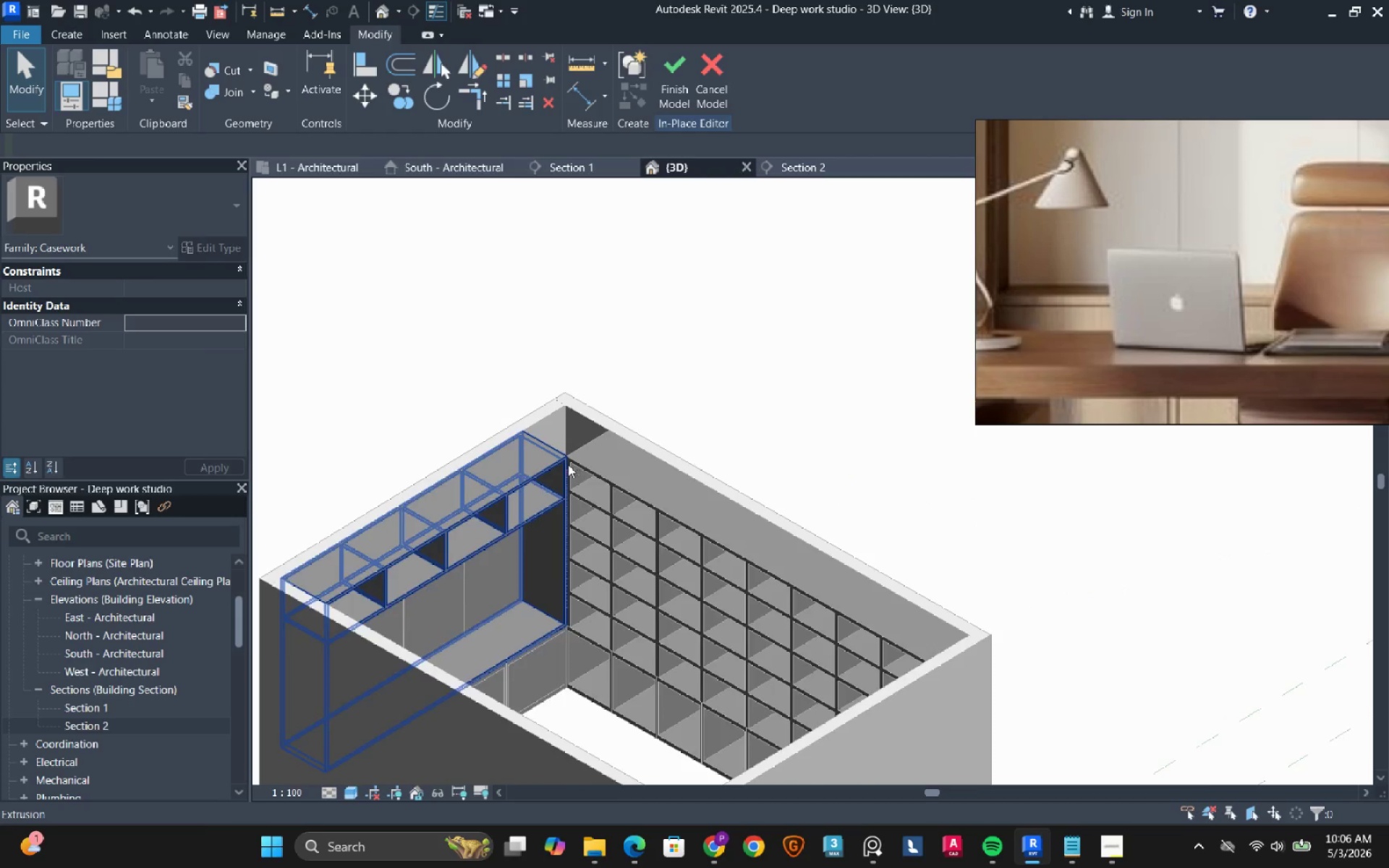 
scroll: coordinate [559, 442], scroll_direction: up, amount: 11.0
 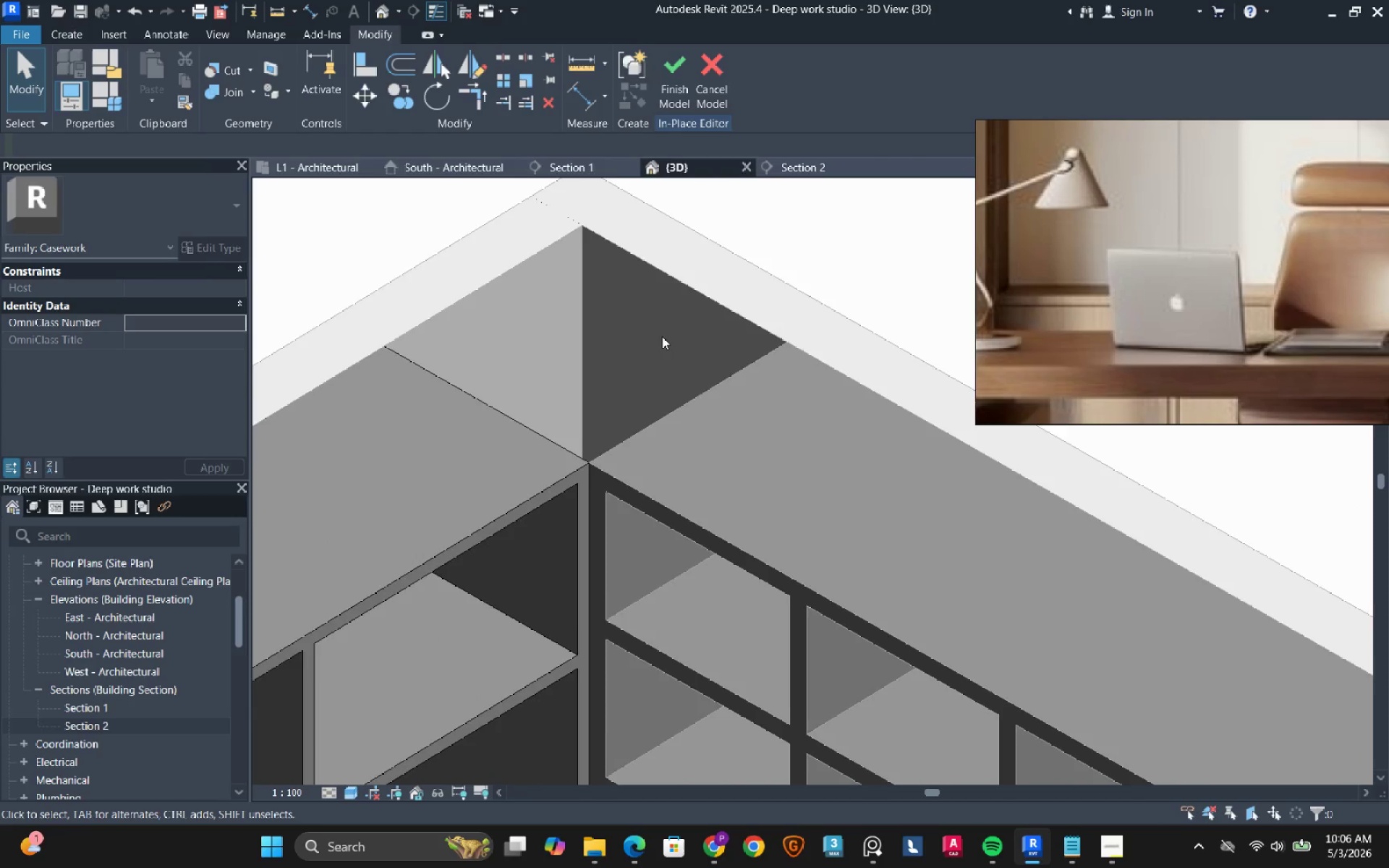 
scroll: coordinate [561, 443], scroll_direction: down, amount: 8.0
 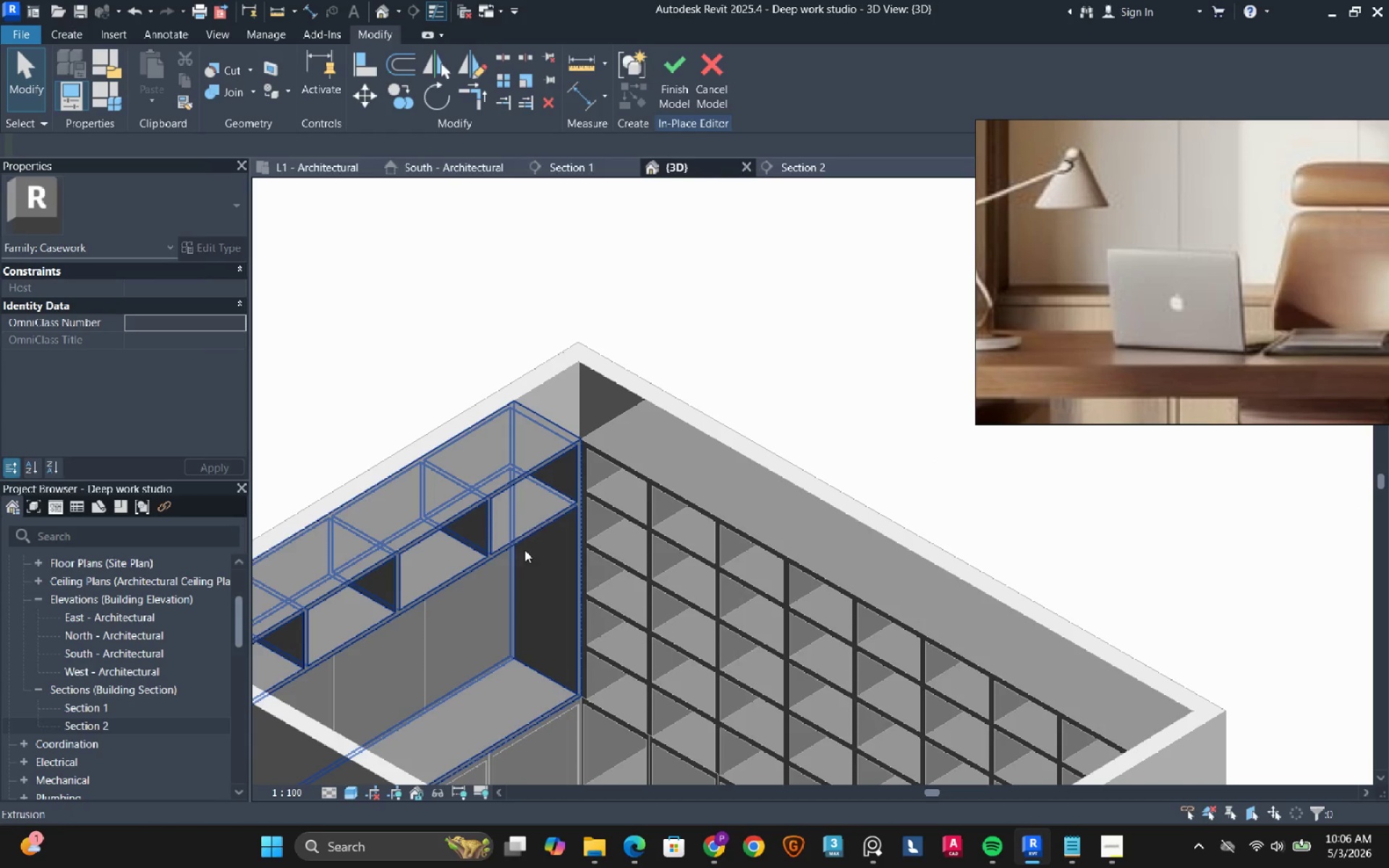 
hold_key(key=ShiftLeft, duration=2.83)
 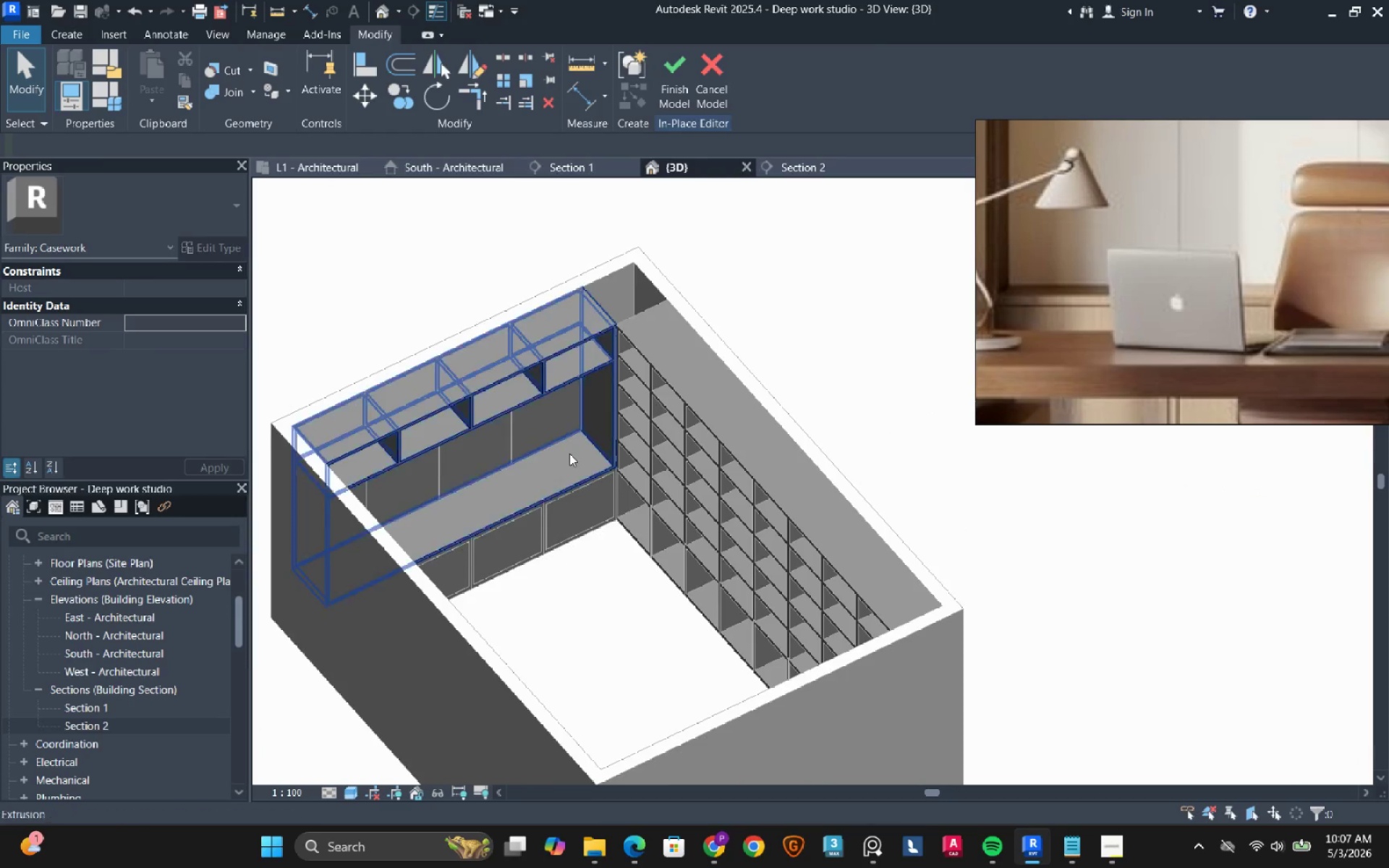 
scroll: coordinate [517, 568], scroll_direction: down, amount: 3.0
 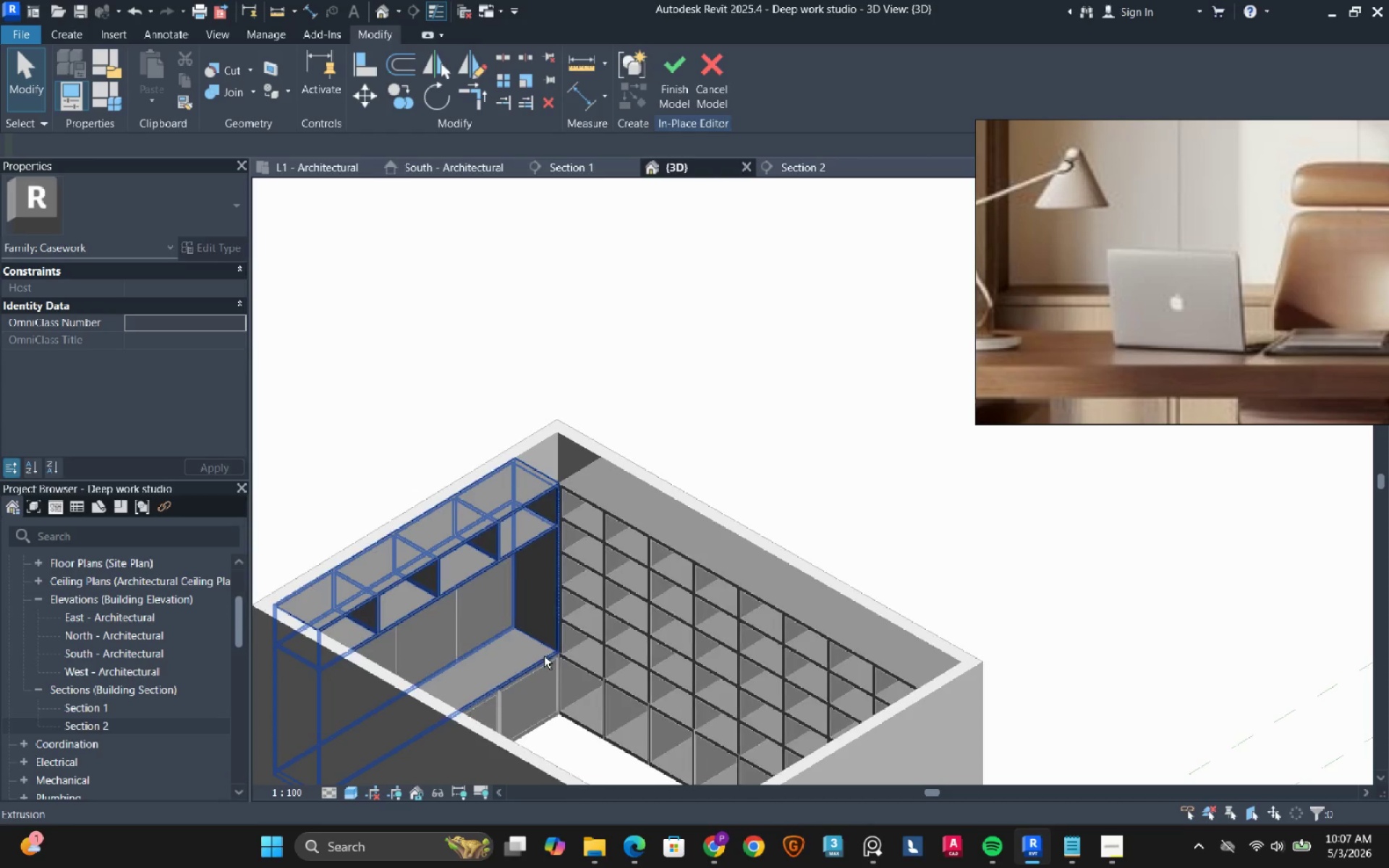 
scroll: coordinate [636, 541], scroll_direction: up, amount: 10.0
 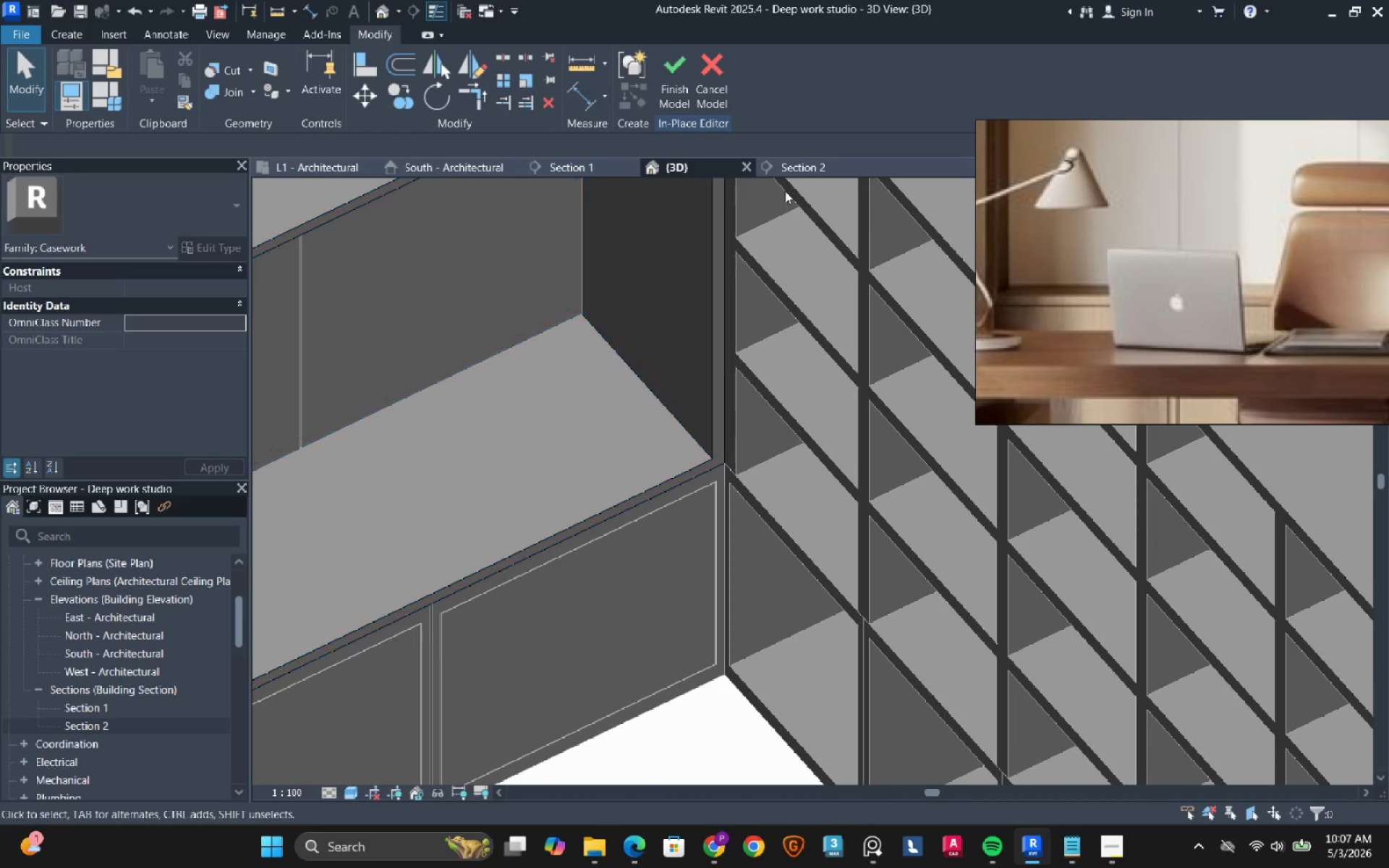 
left_click([595, 161])
 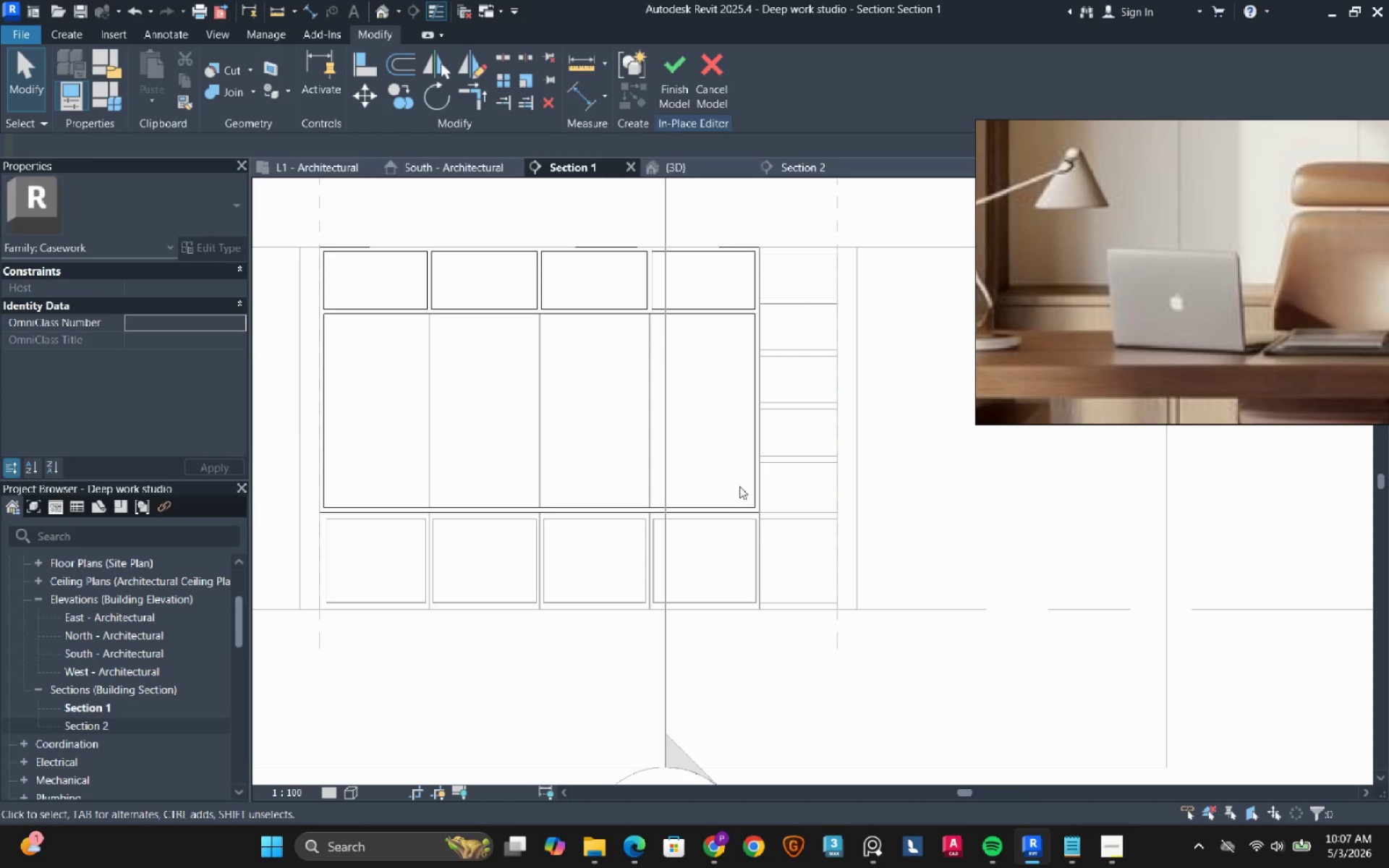 
scroll: coordinate [728, 517], scroll_direction: up, amount: 3.0
 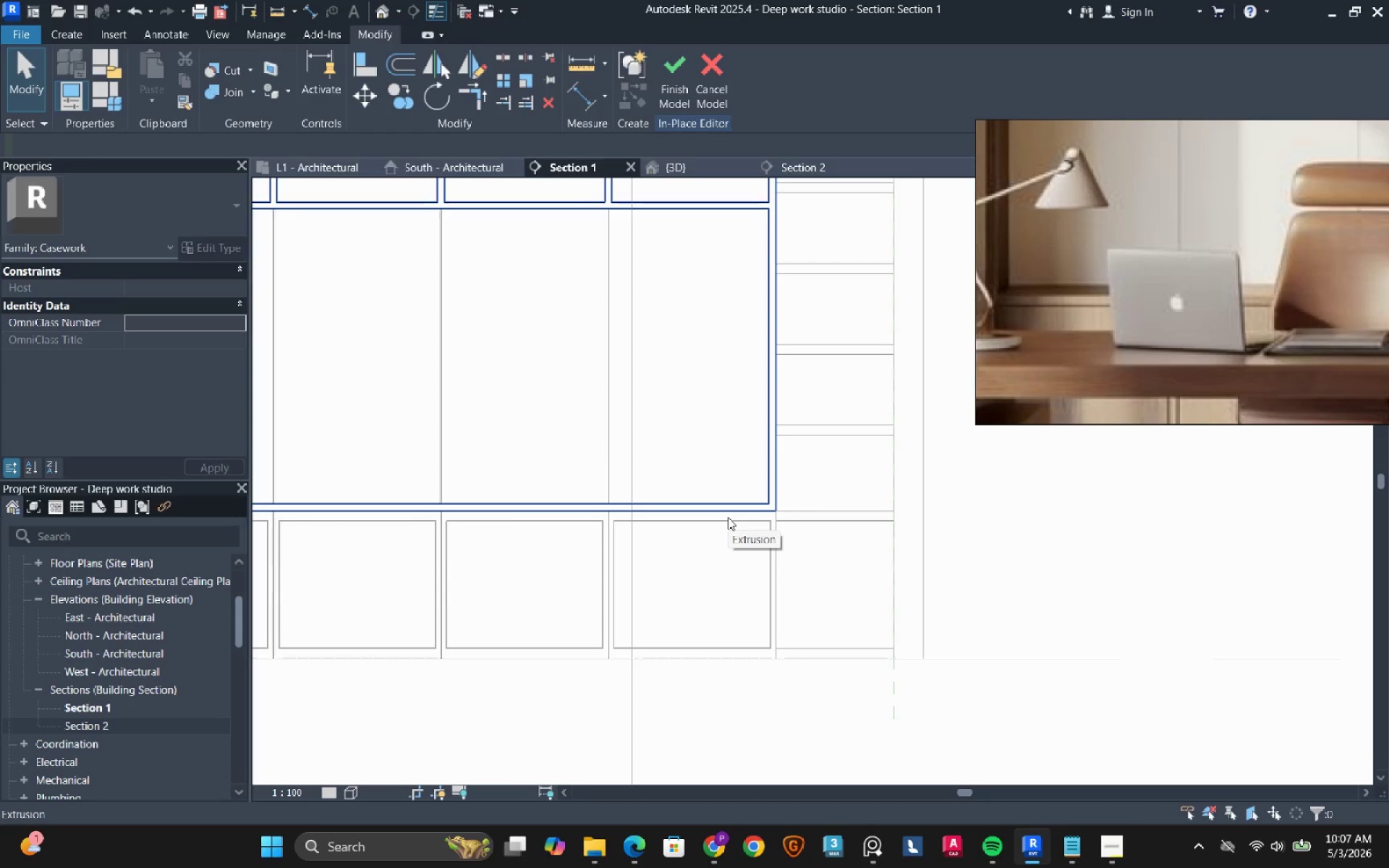 
scroll: coordinate [1110, 319], scroll_direction: down, amount: 5.0
 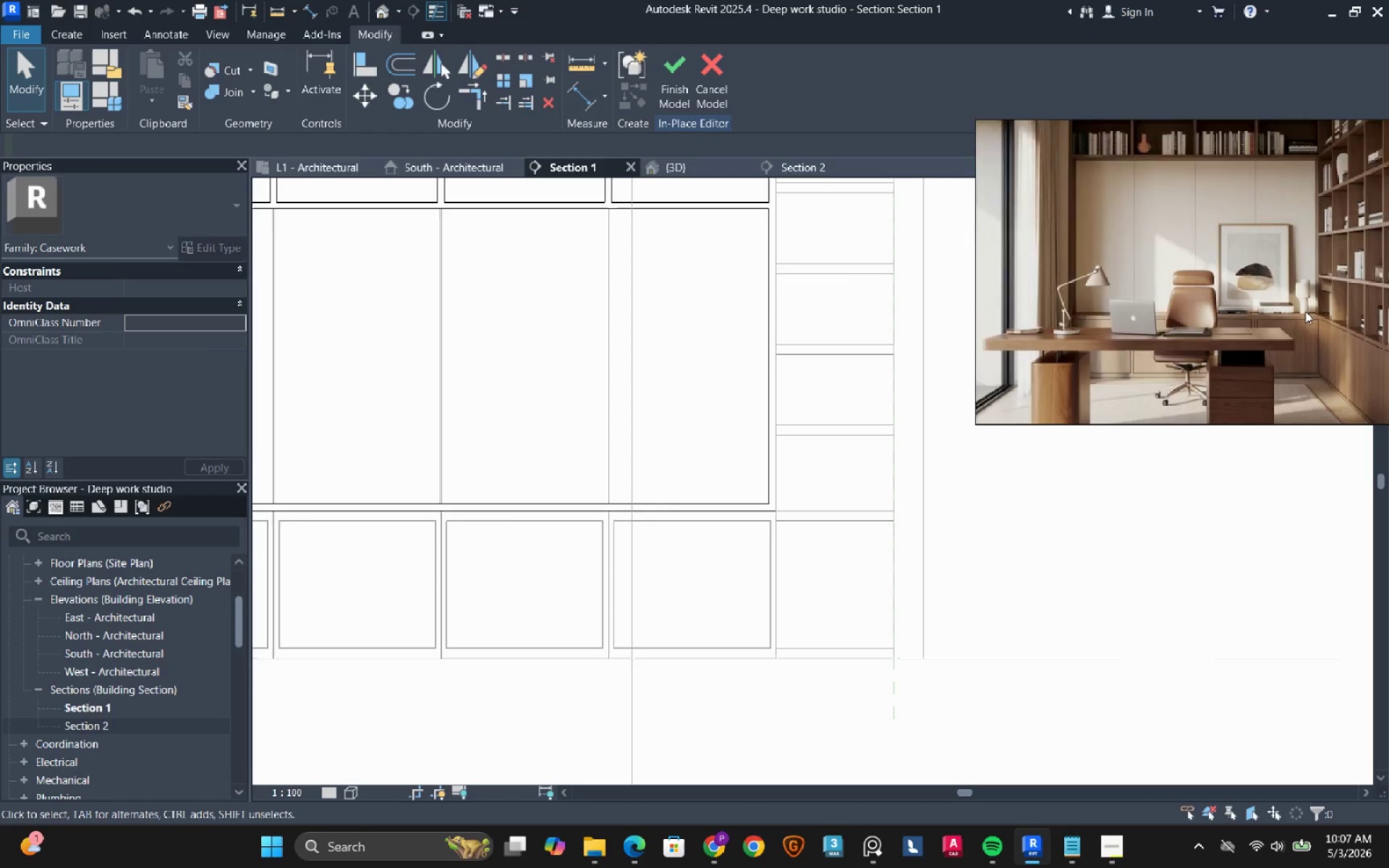 
scroll: coordinate [1336, 311], scroll_direction: up, amount: 3.0
 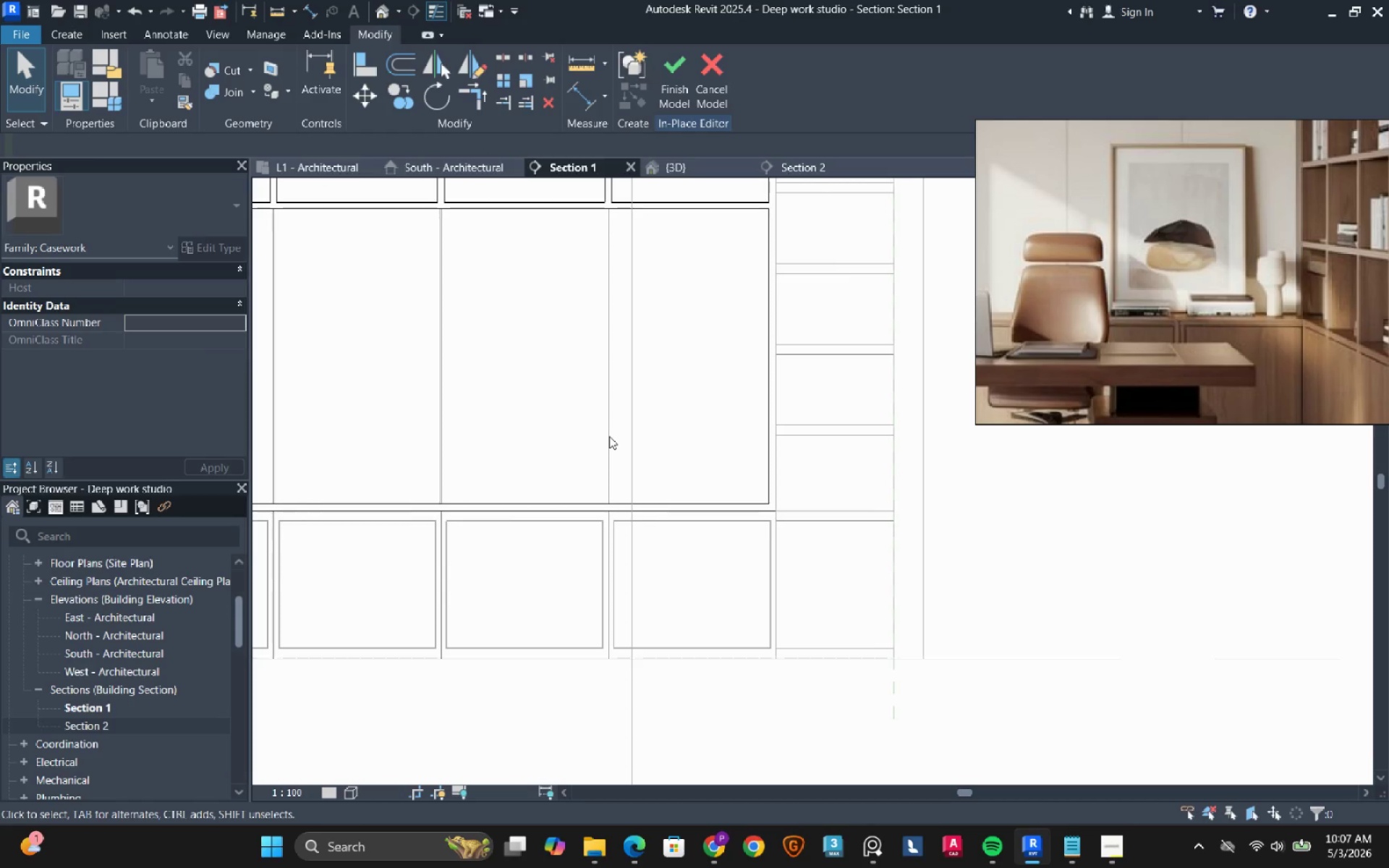 
left_click([670, 171])
 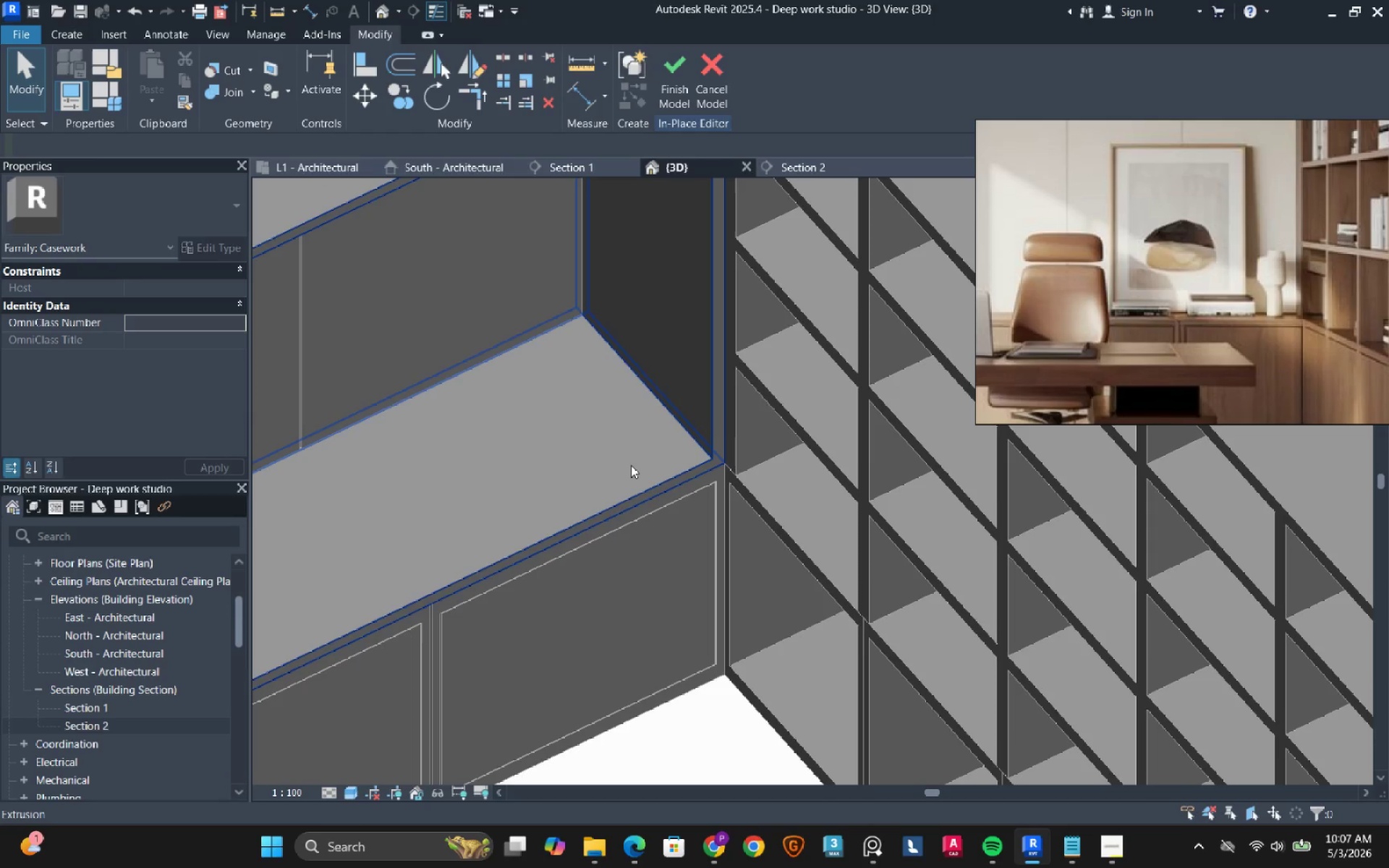 
left_click([631, 465])
 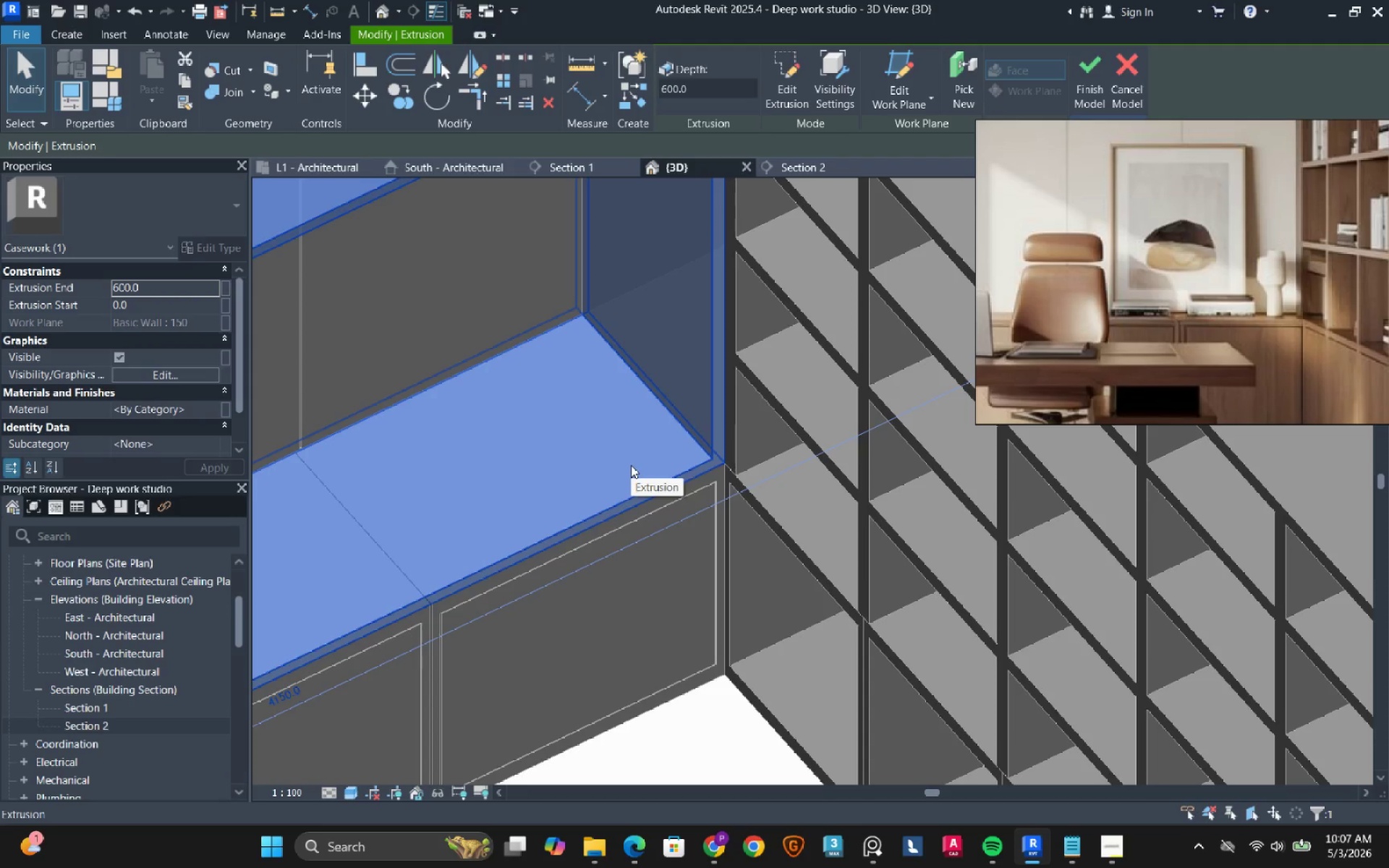 
double_click([631, 469])
 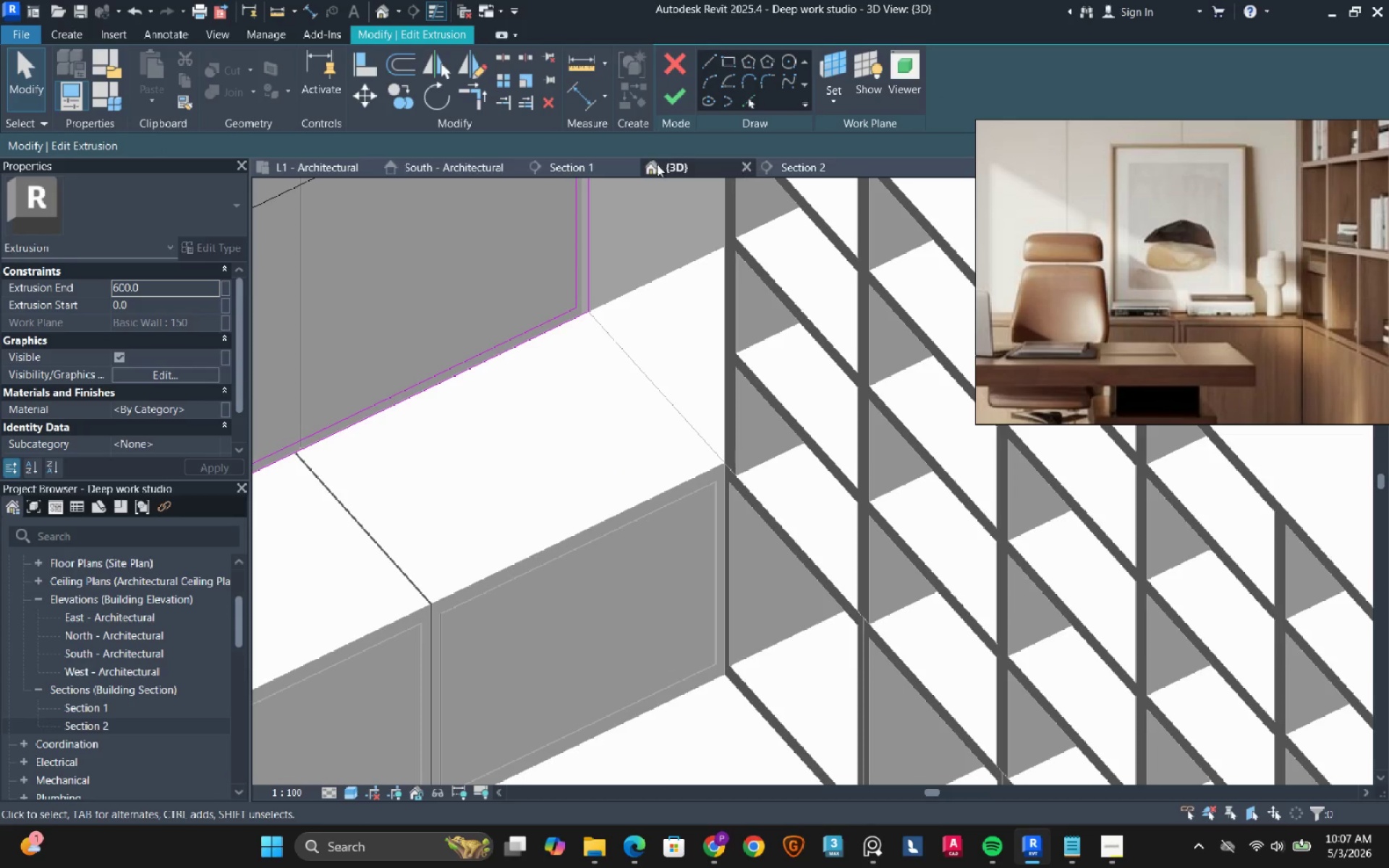 
left_click([570, 169])
 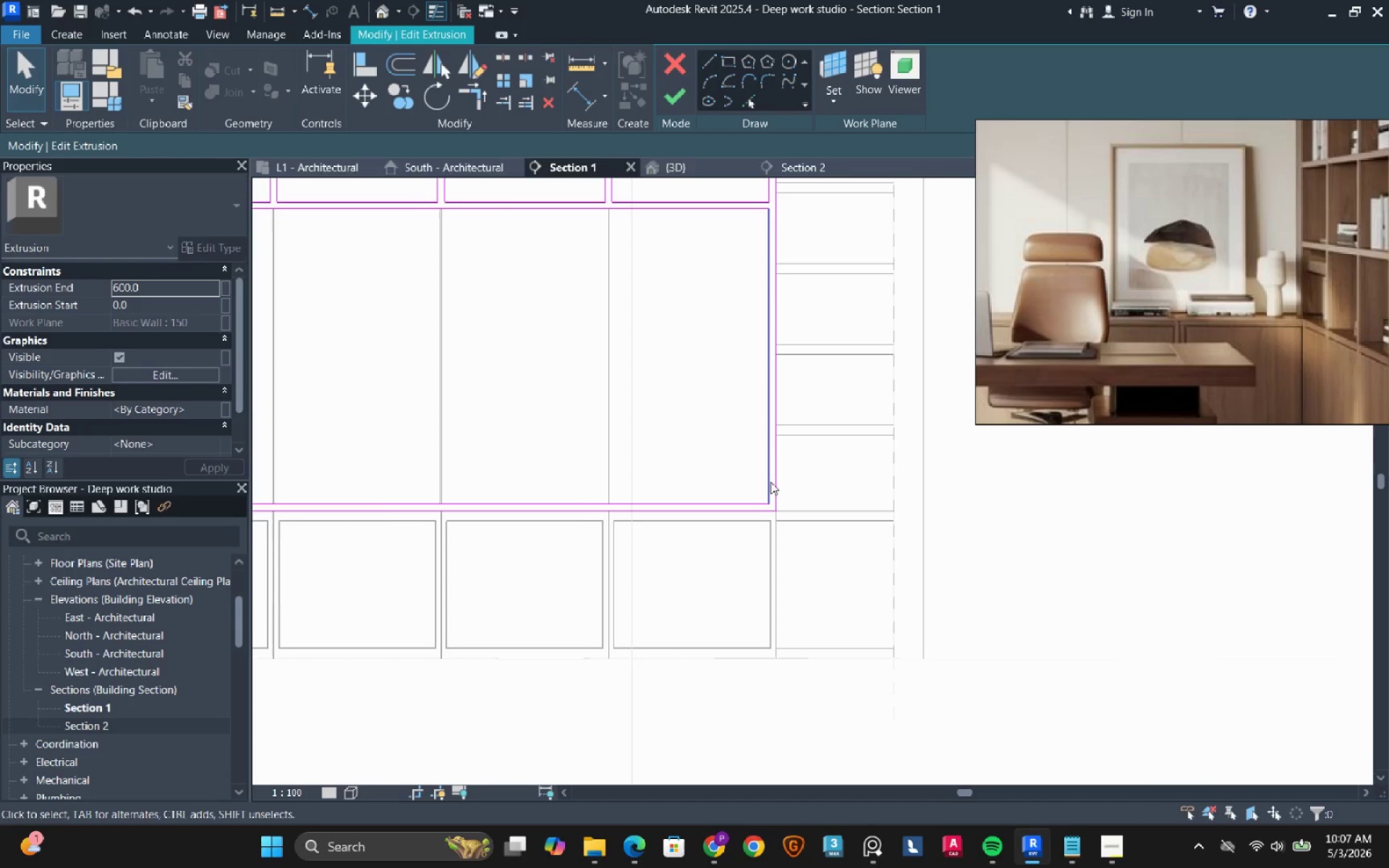 
scroll: coordinate [747, 519], scroll_direction: up, amount: 6.0
 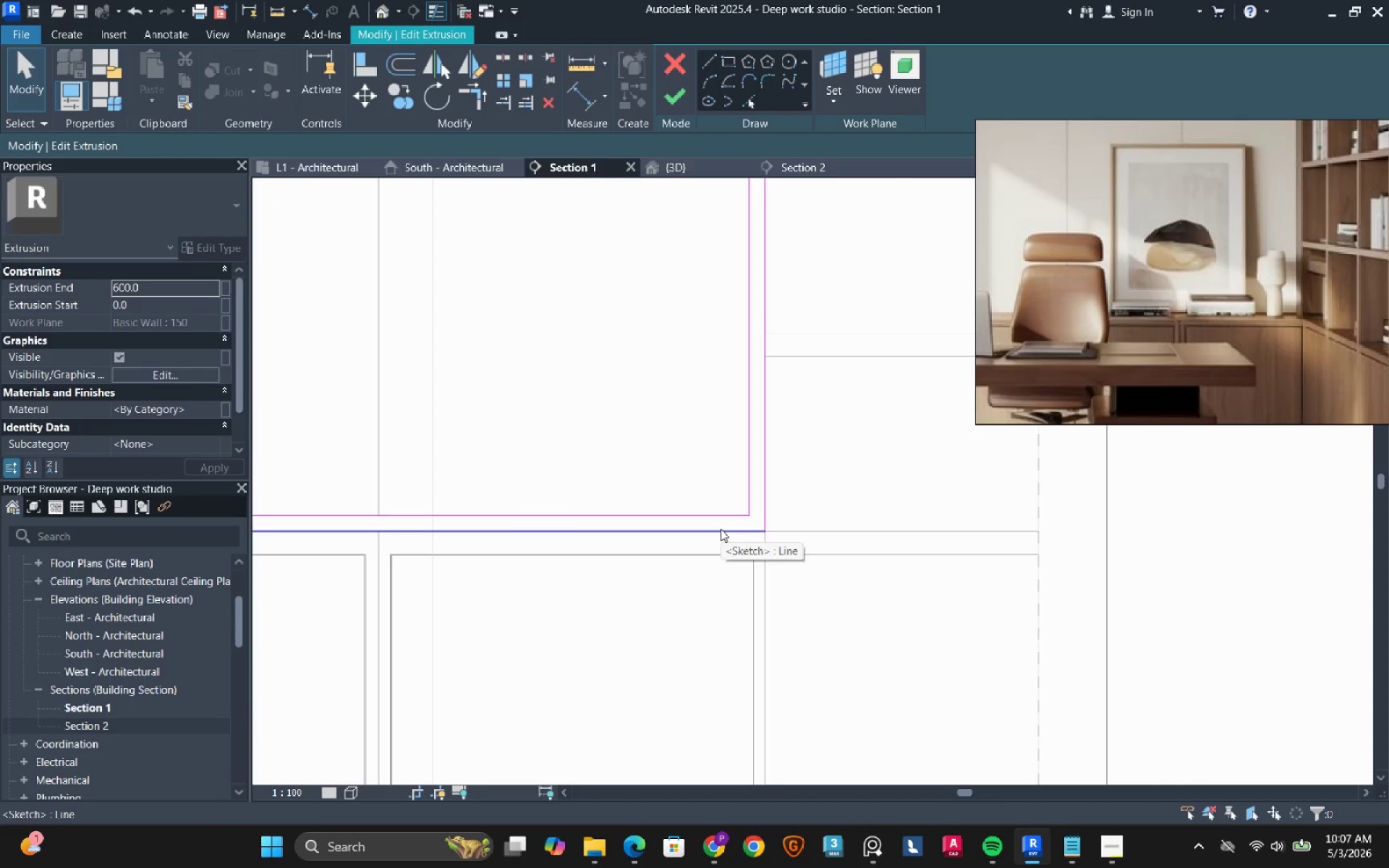 
type(tr)
 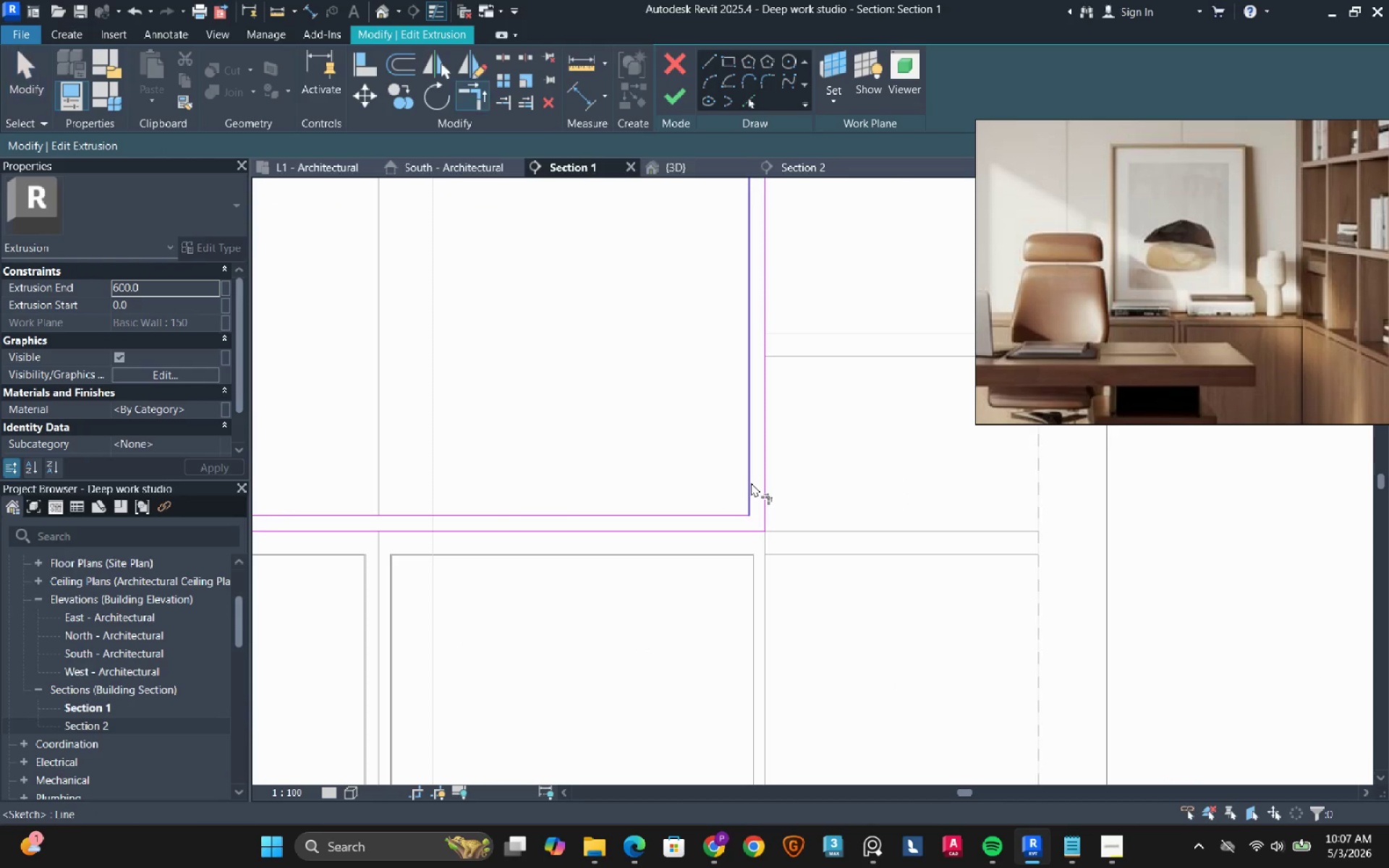 
left_click([751, 482])
 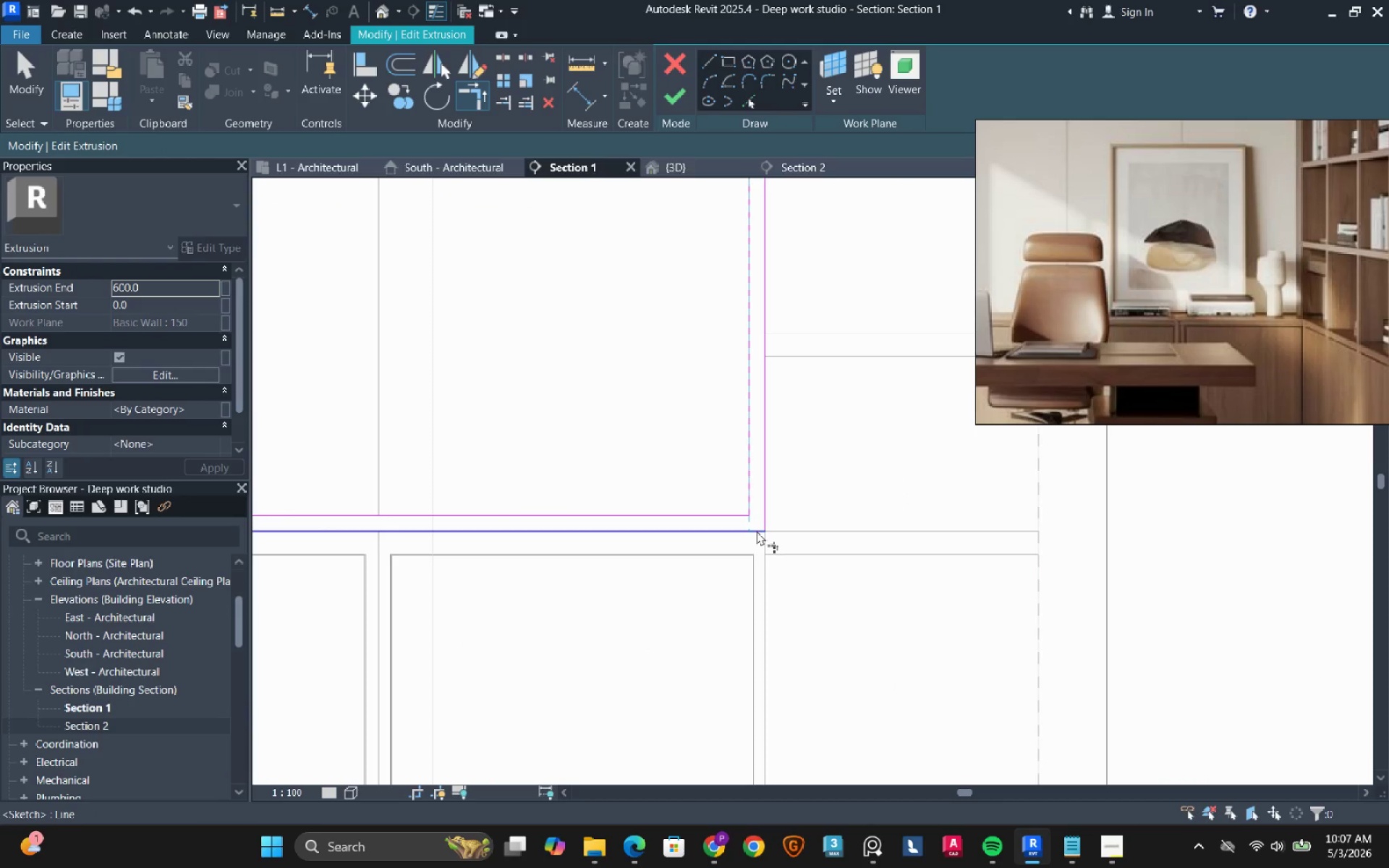 
left_click([757, 531])
 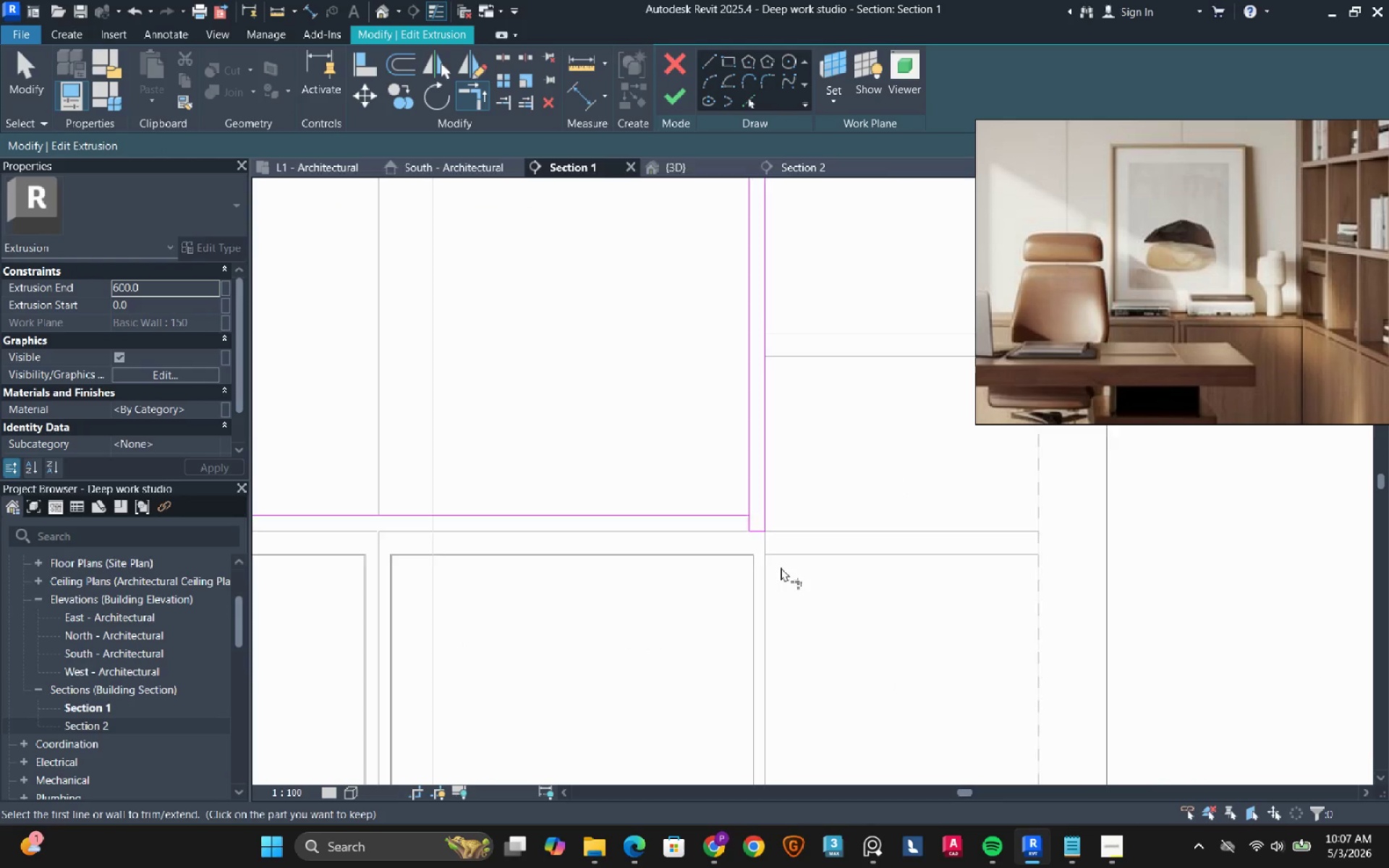 
scroll: coordinate [784, 575], scroll_direction: down, amount: 4.0
 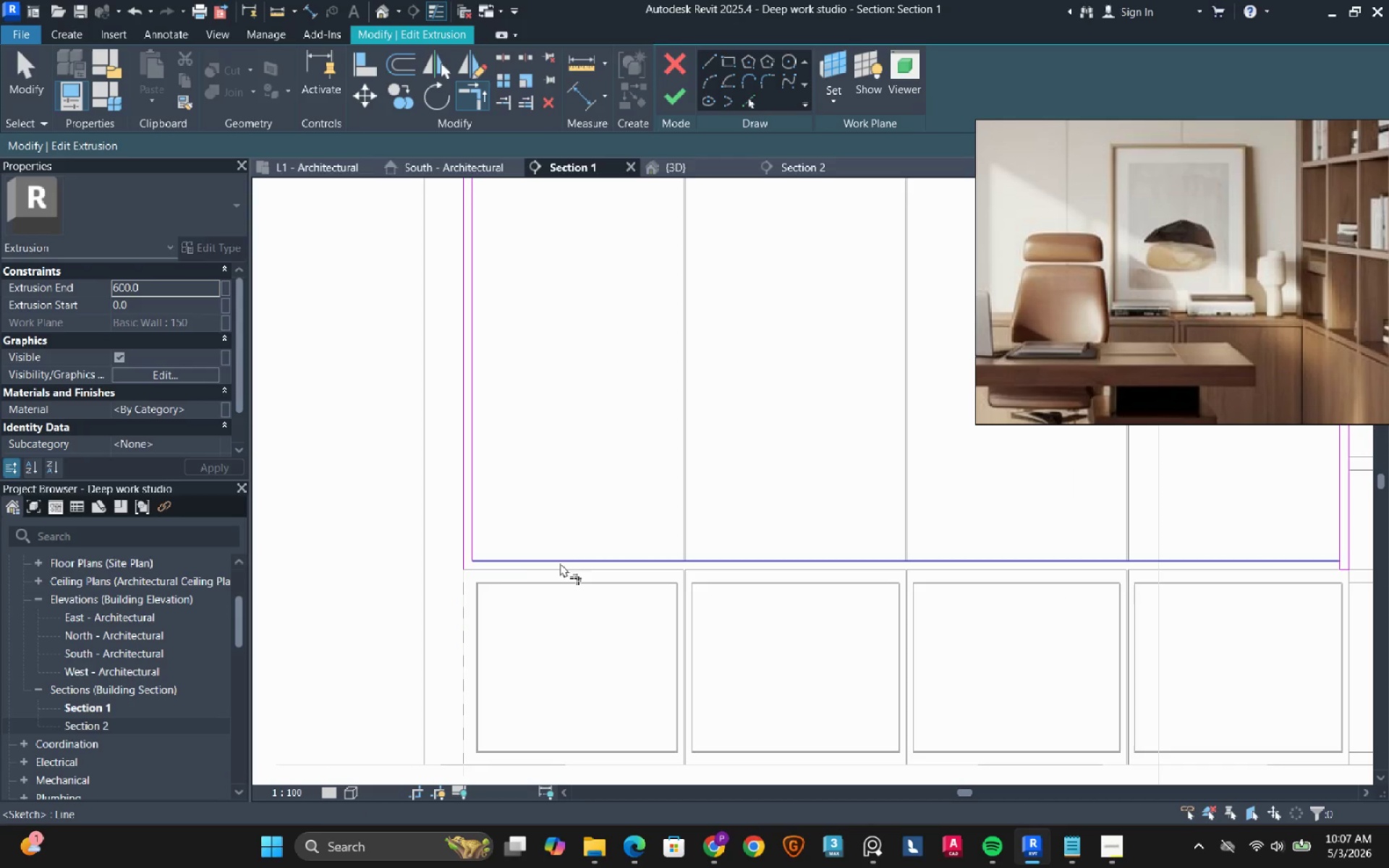 
scroll: coordinate [446, 549], scroll_direction: up, amount: 7.0
 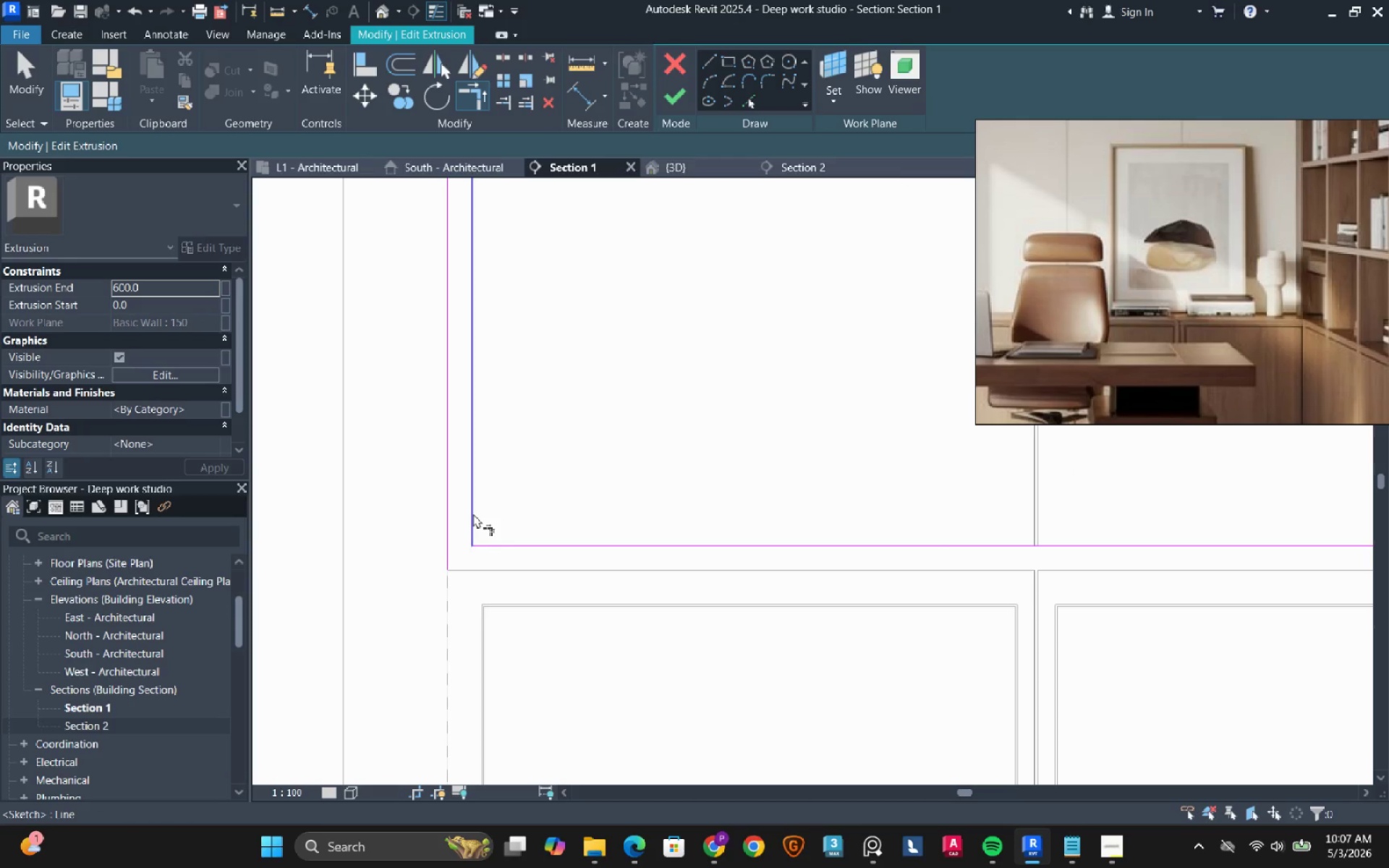 
left_click([454, 524])
 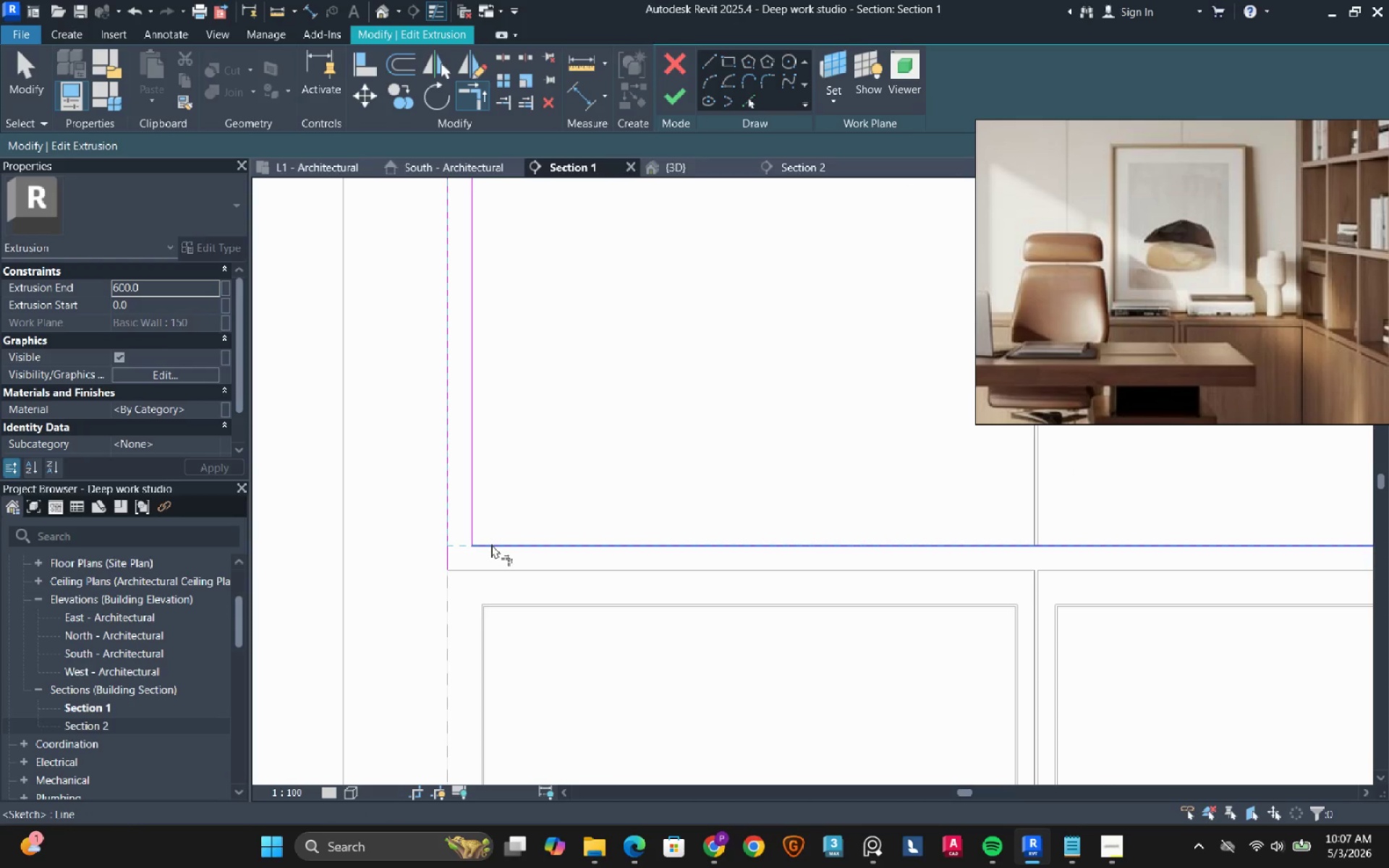 
double_click([491, 544])
 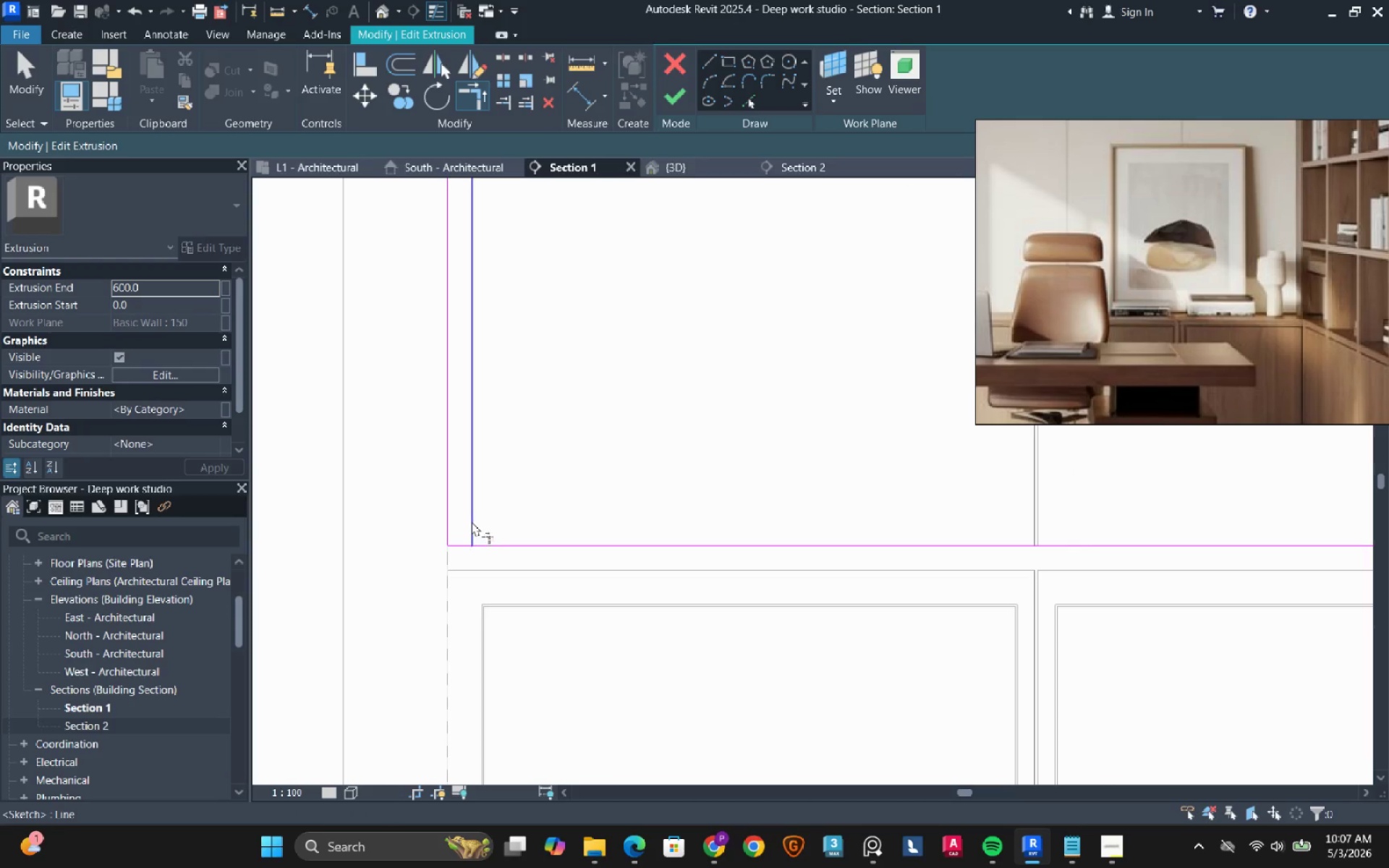 
triple_click([472, 522])
 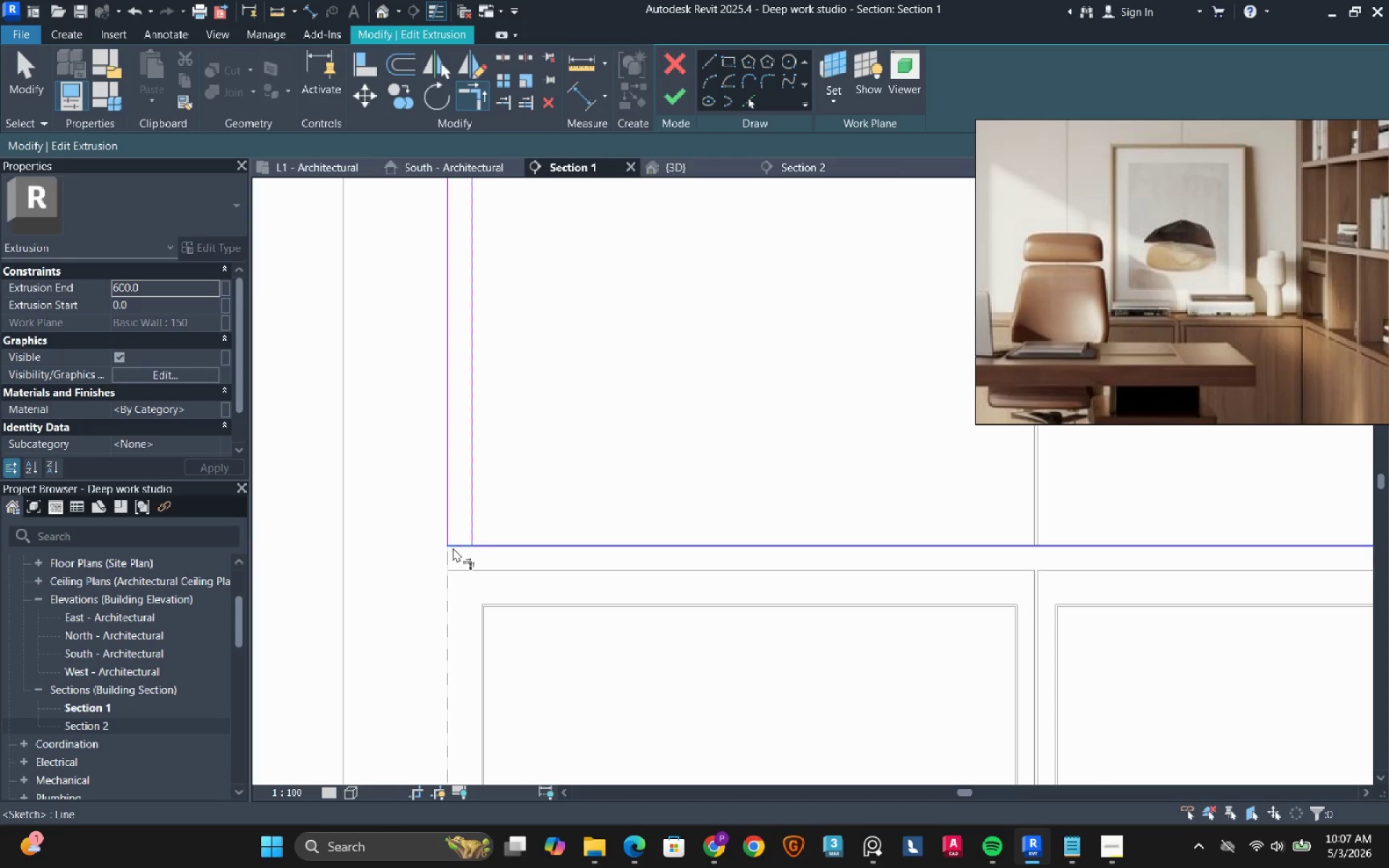 
left_click([453, 548])
 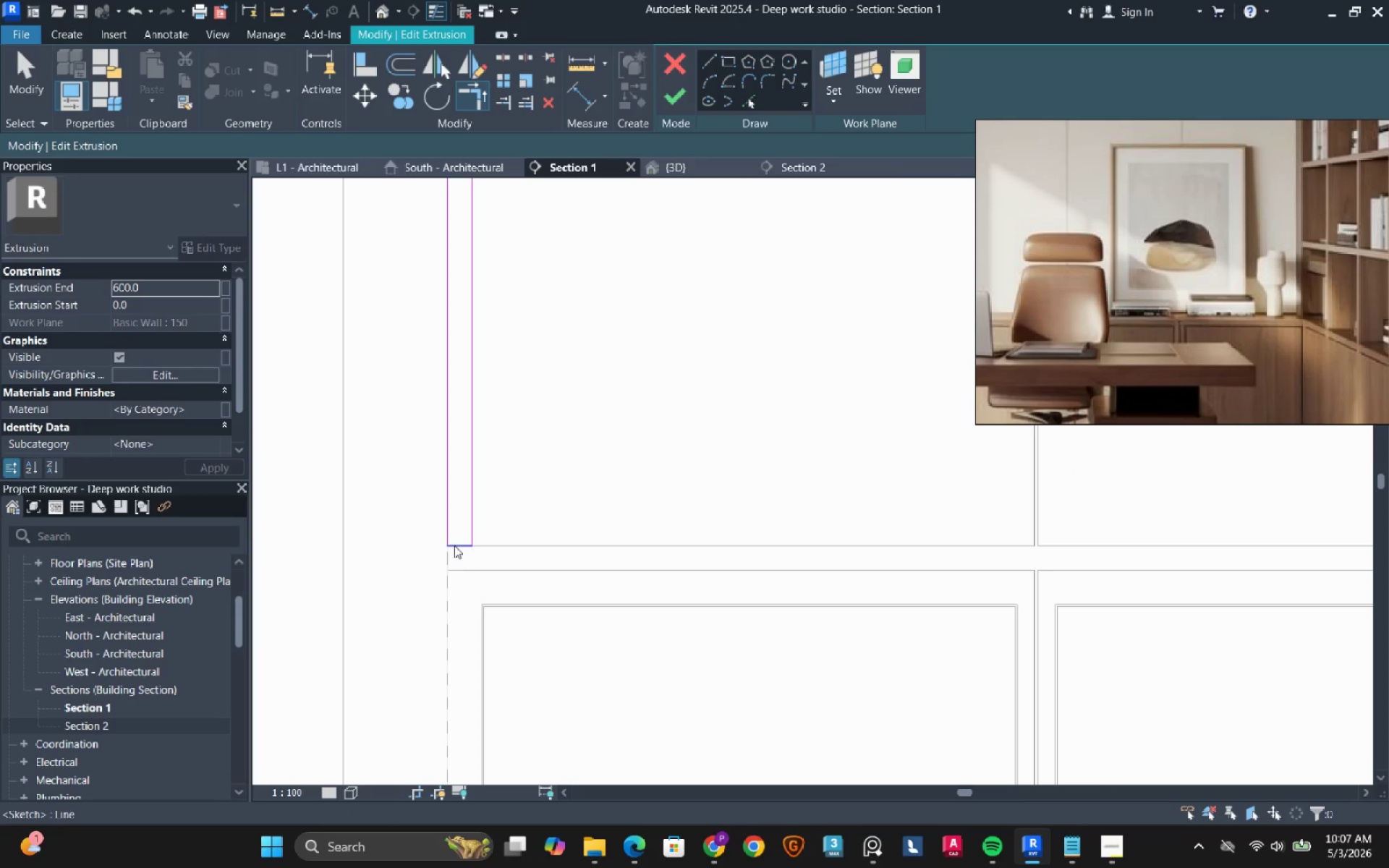 
key(Escape)
 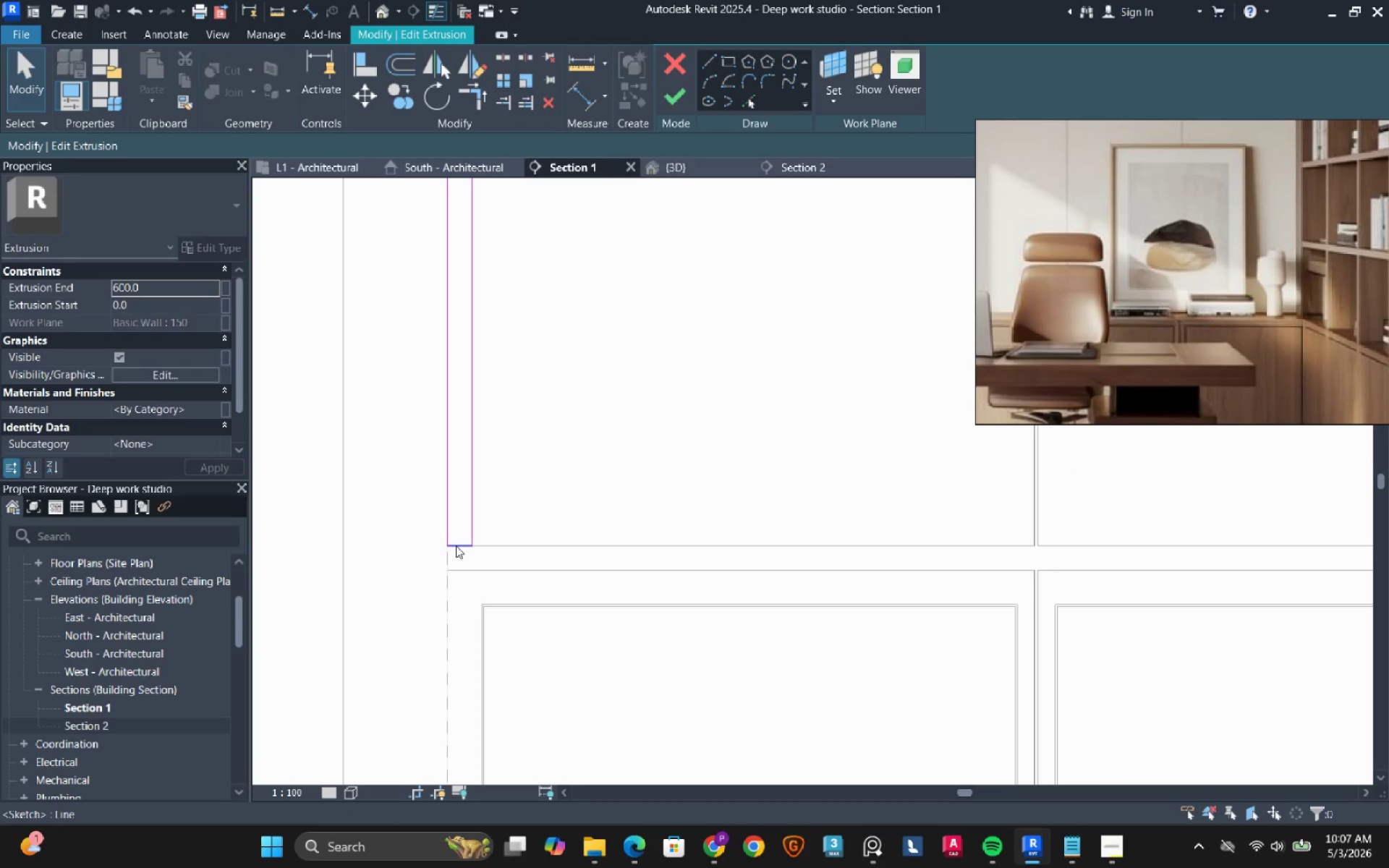 
key(Escape)
 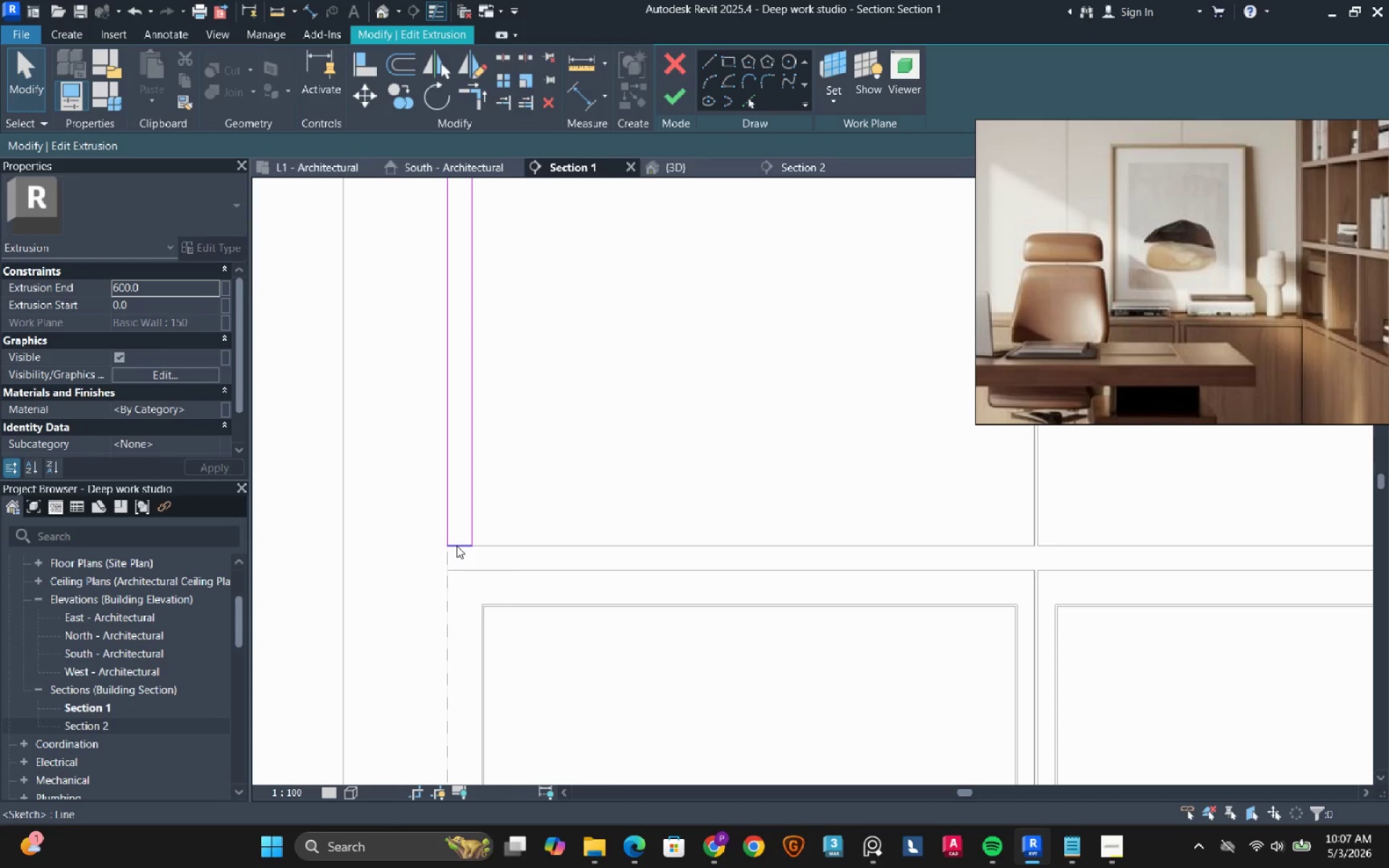 
left_click_drag(start_coordinate=[456, 545], to_coordinate=[462, 572])
 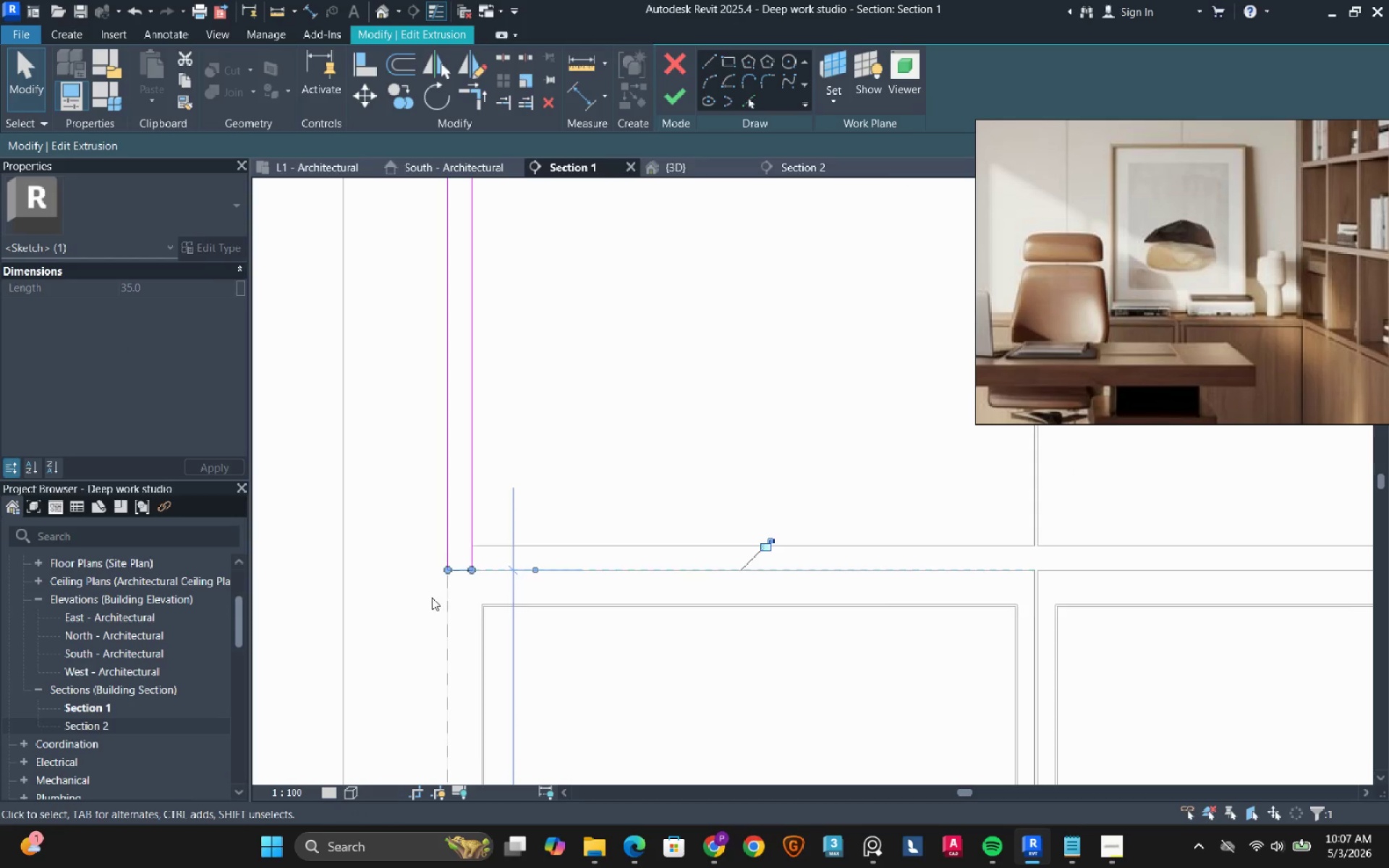 
scroll: coordinate [432, 600], scroll_direction: down, amount: 8.0
 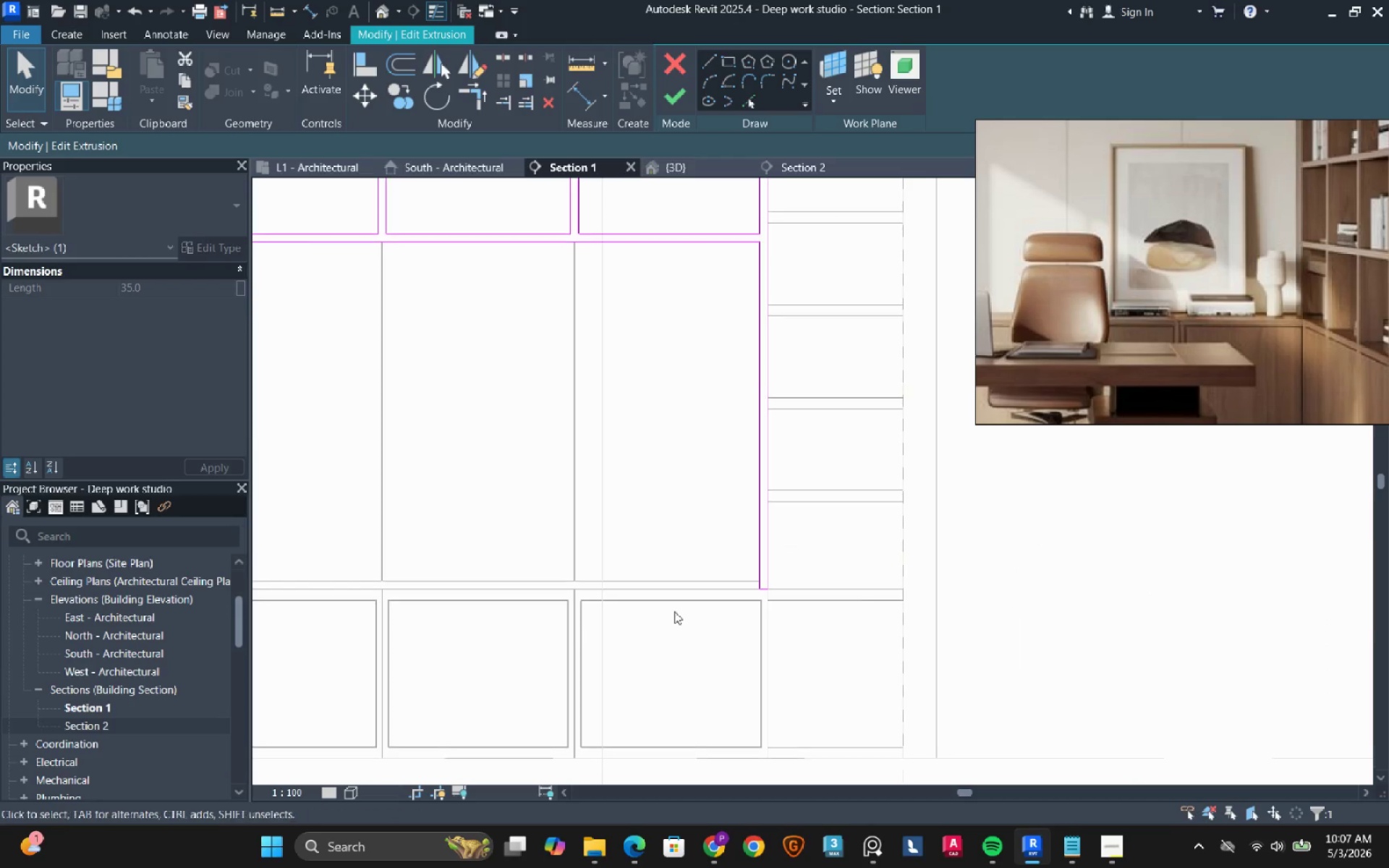 
scroll: coordinate [856, 608], scroll_direction: up, amount: 3.0
 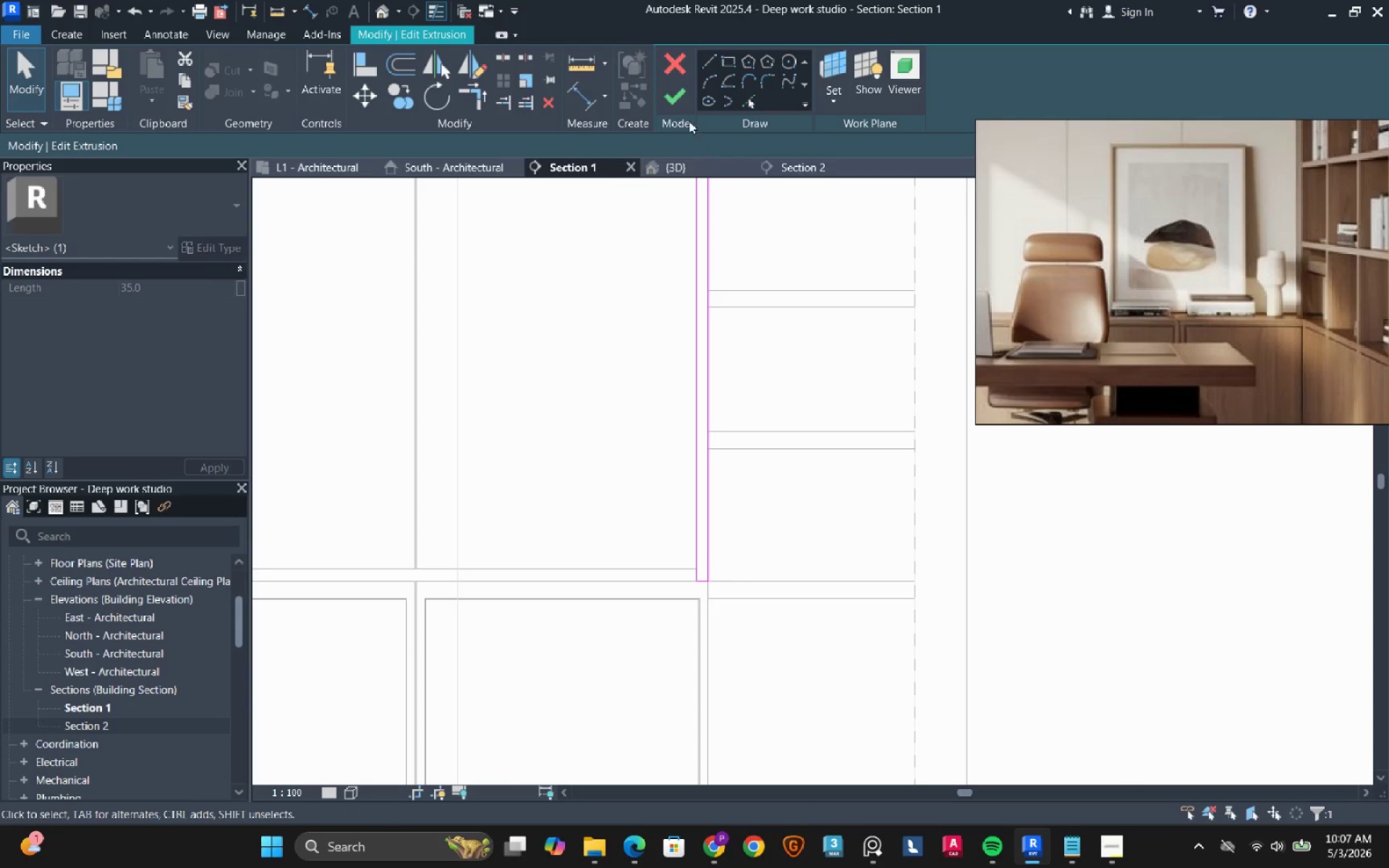 
left_click([679, 106])
 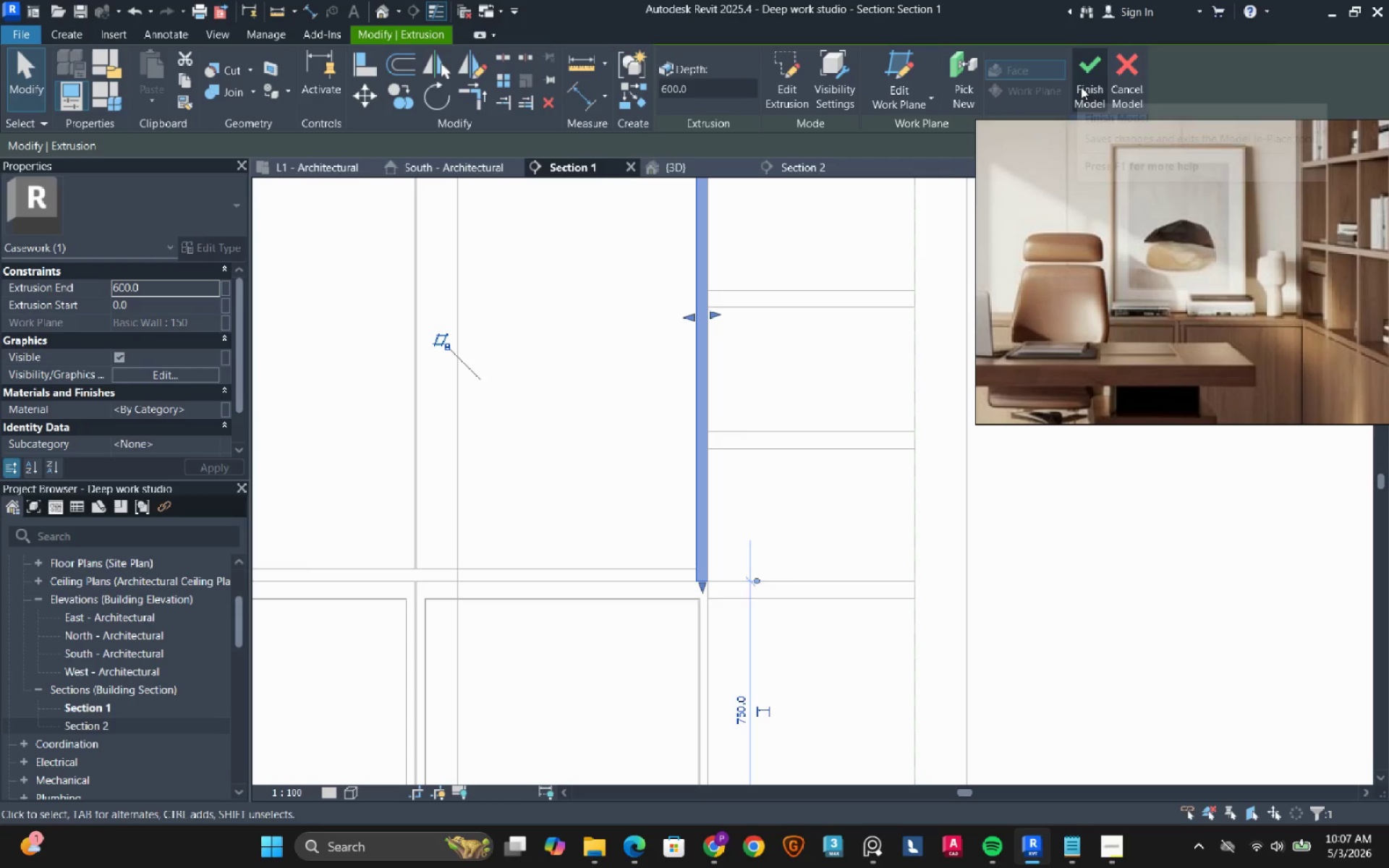 
left_click([579, 451])
 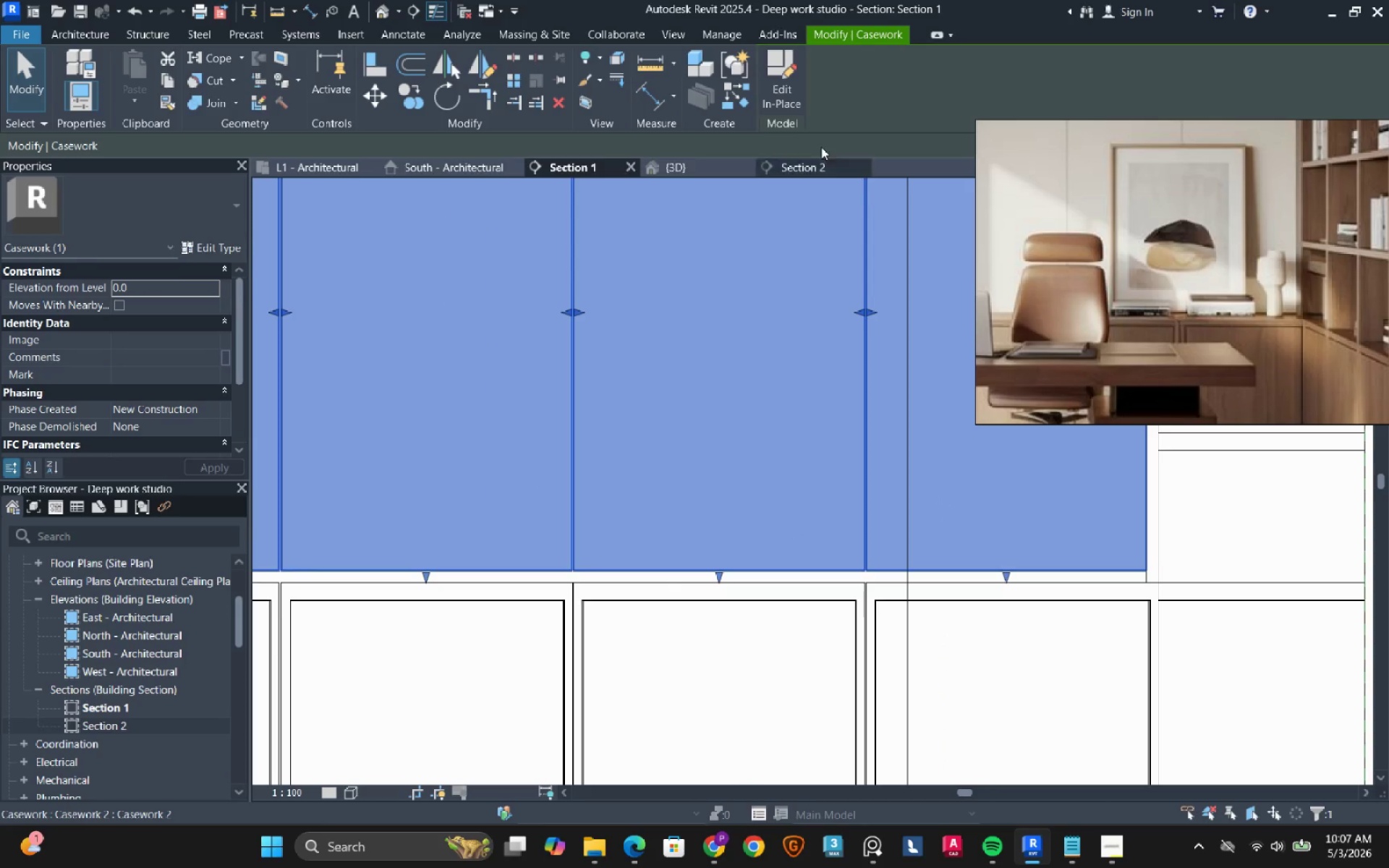 
left_click([792, 84])
 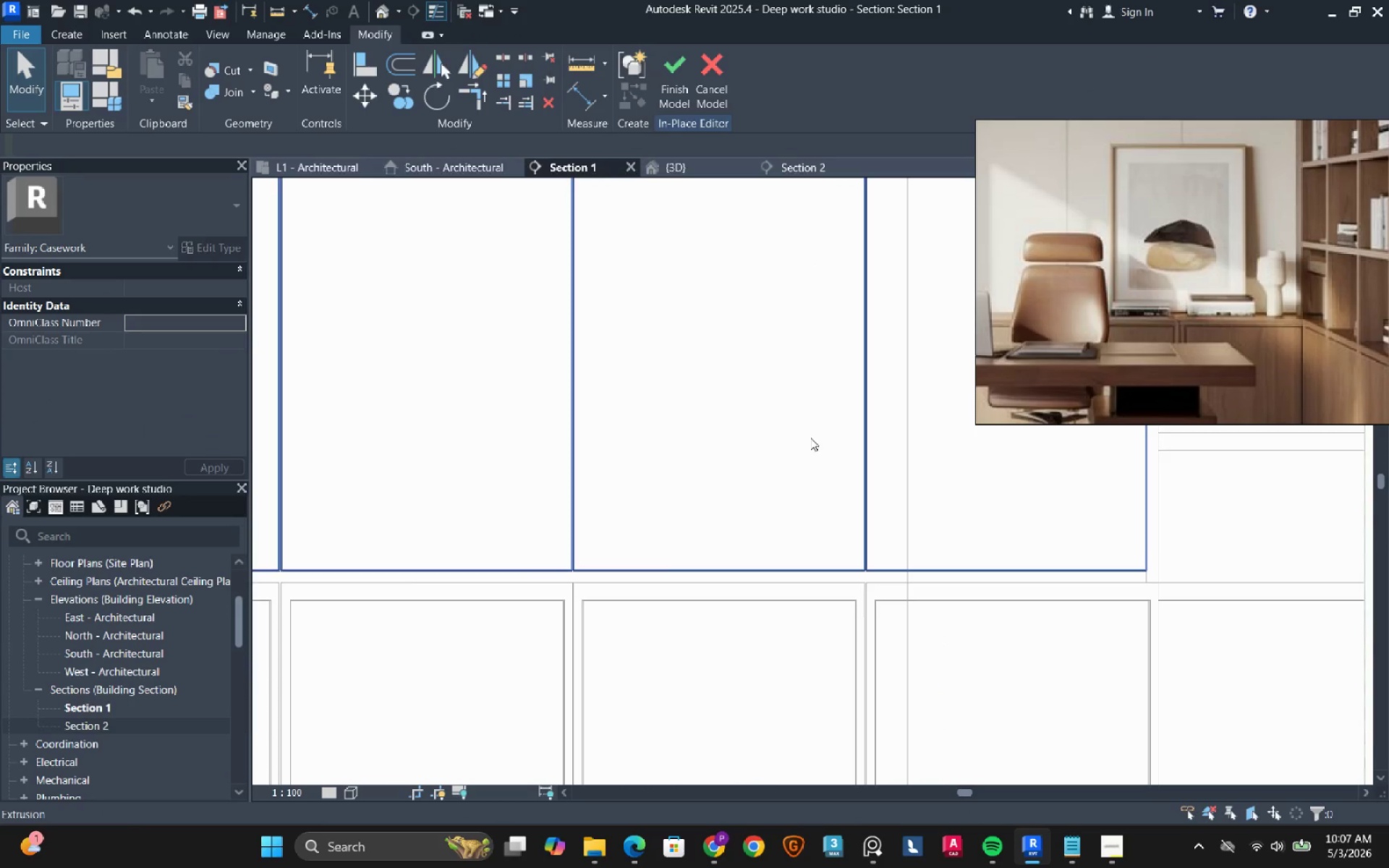 
left_click([797, 490])
 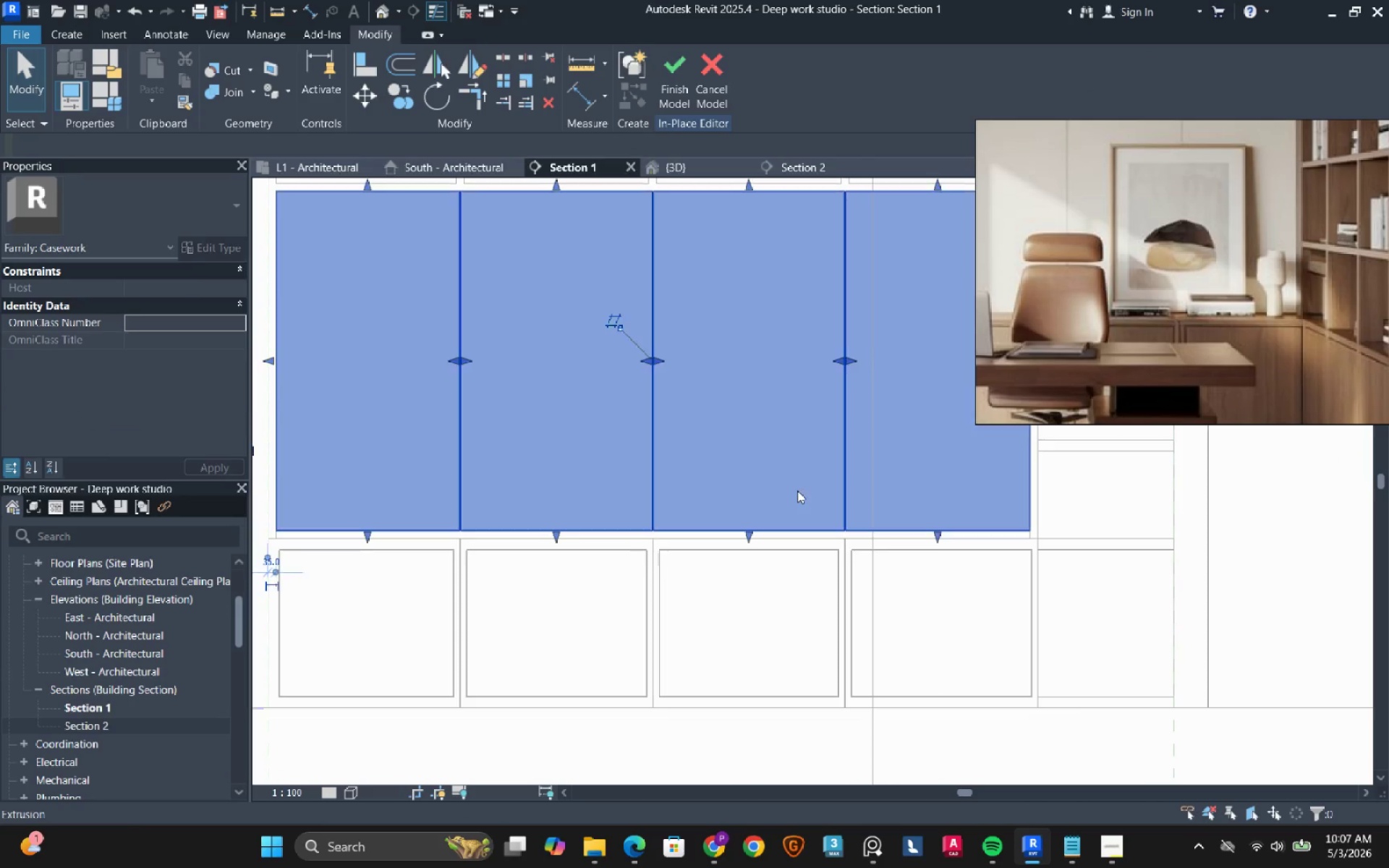 
scroll: coordinate [805, 459], scroll_direction: down, amount: 3.0
 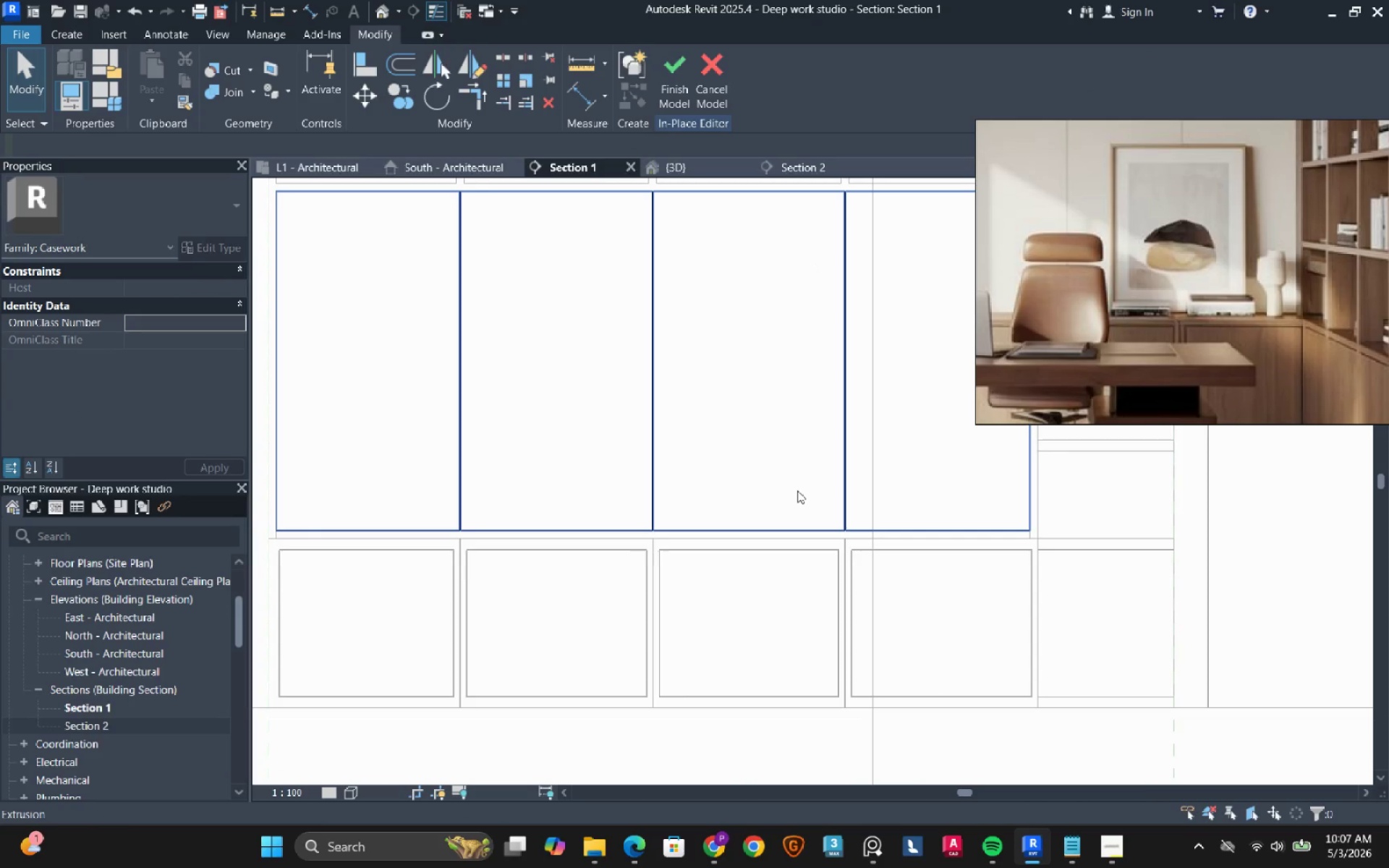 
left_click_drag(start_coordinate=[797, 490], to_coordinate=[914, 540])
 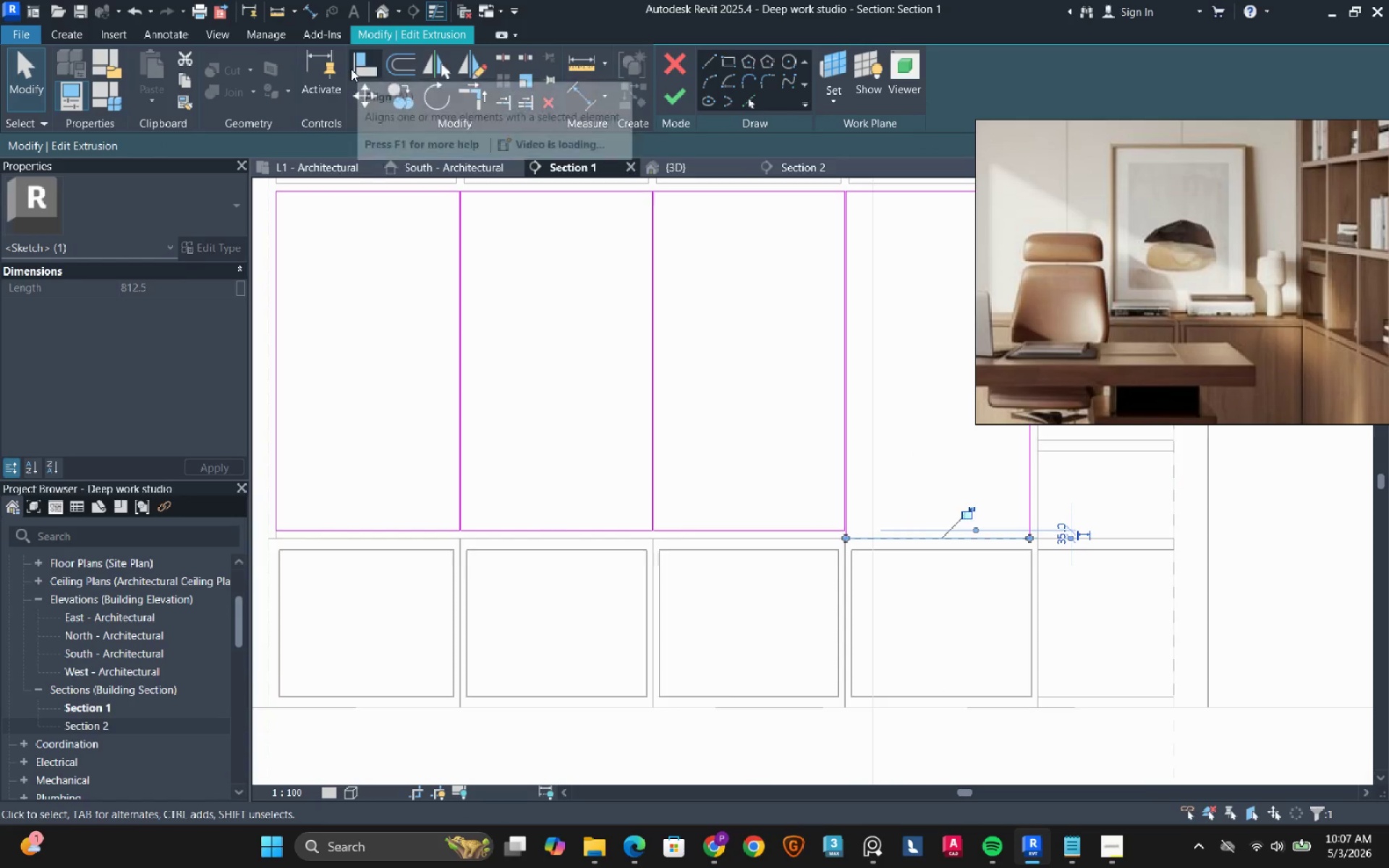 
left_click([706, 529])
 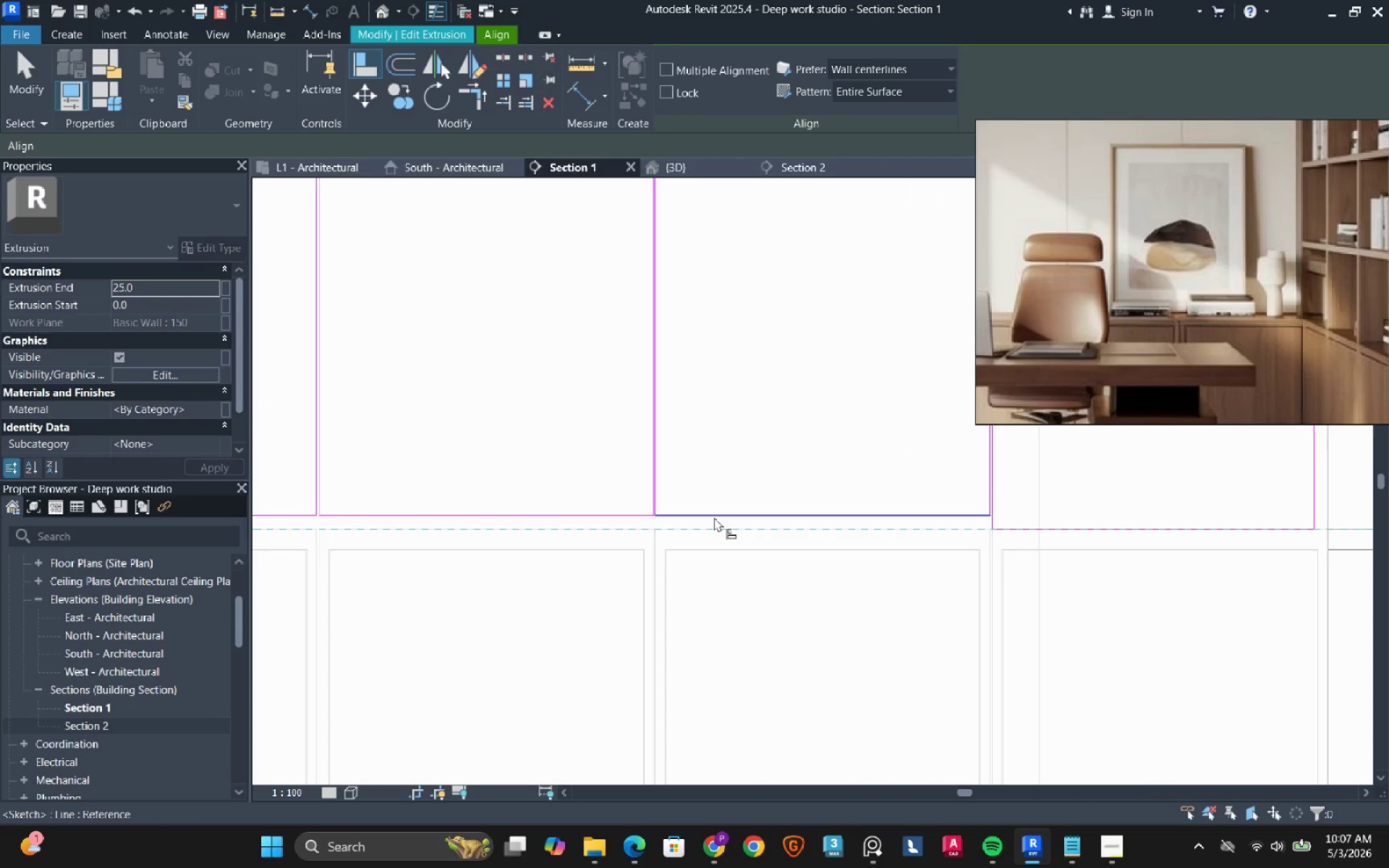 
scroll: coordinate [650, 550], scroll_direction: up, amount: 4.0
 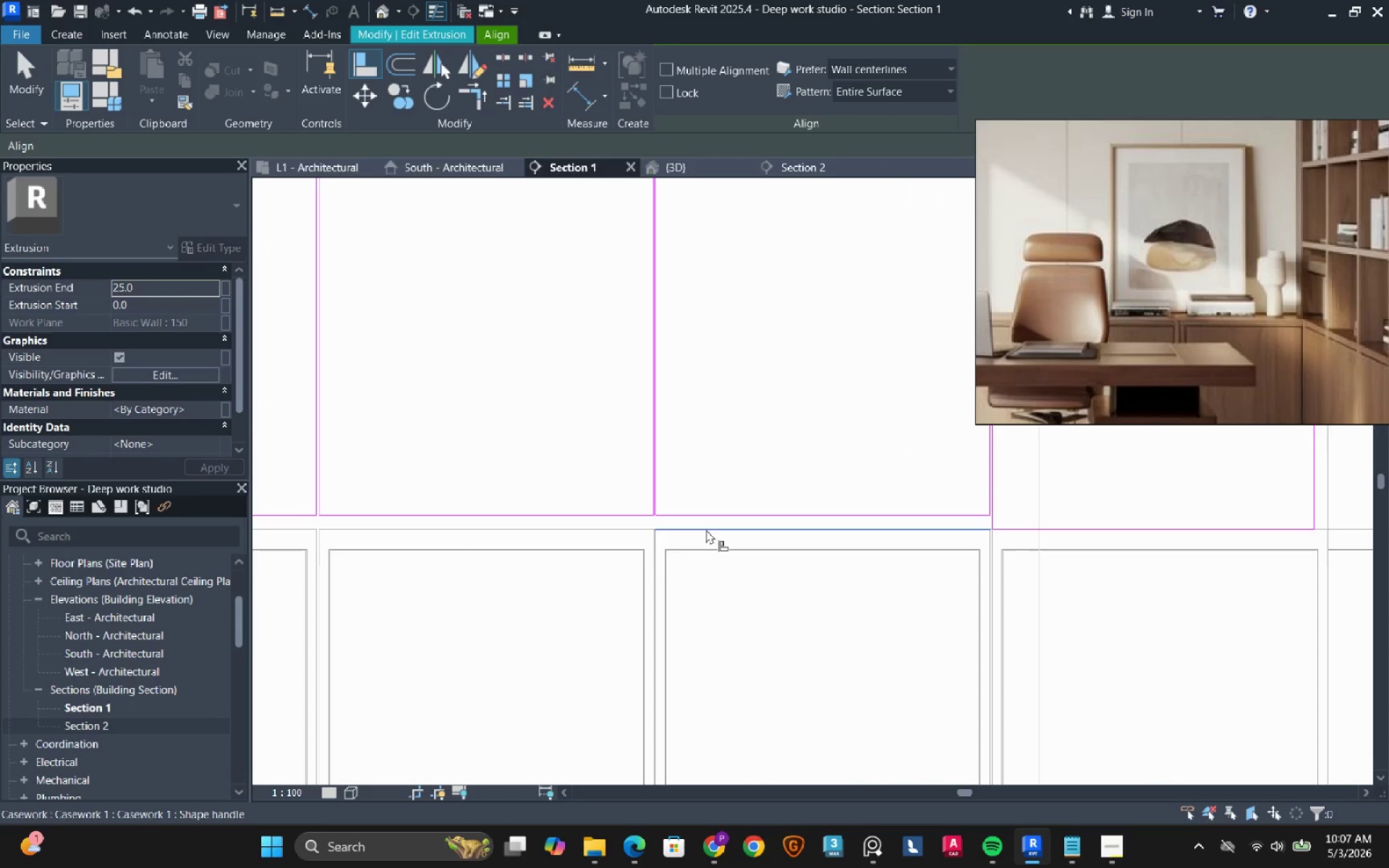 
double_click([714, 517])
 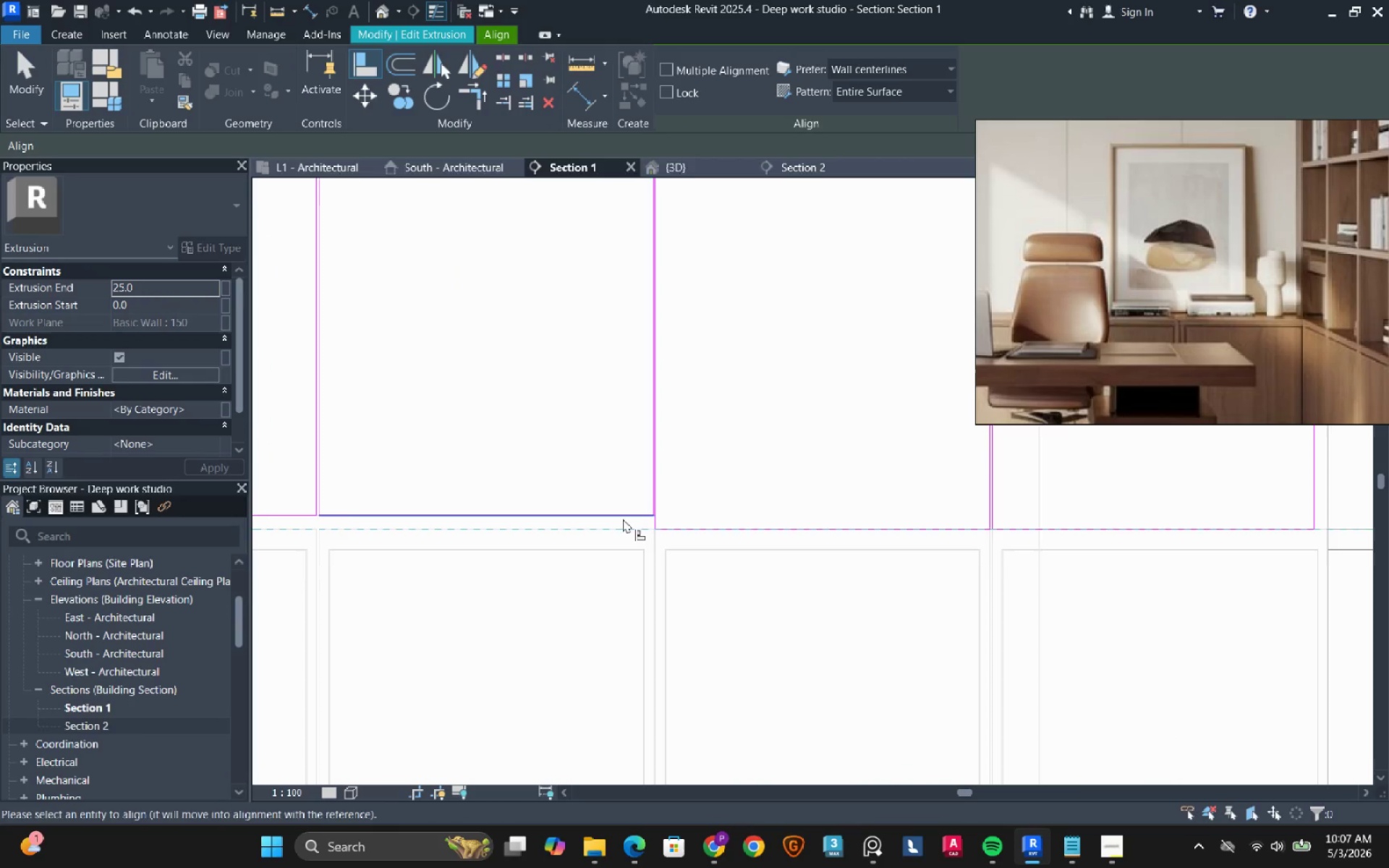 
double_click([623, 519])
 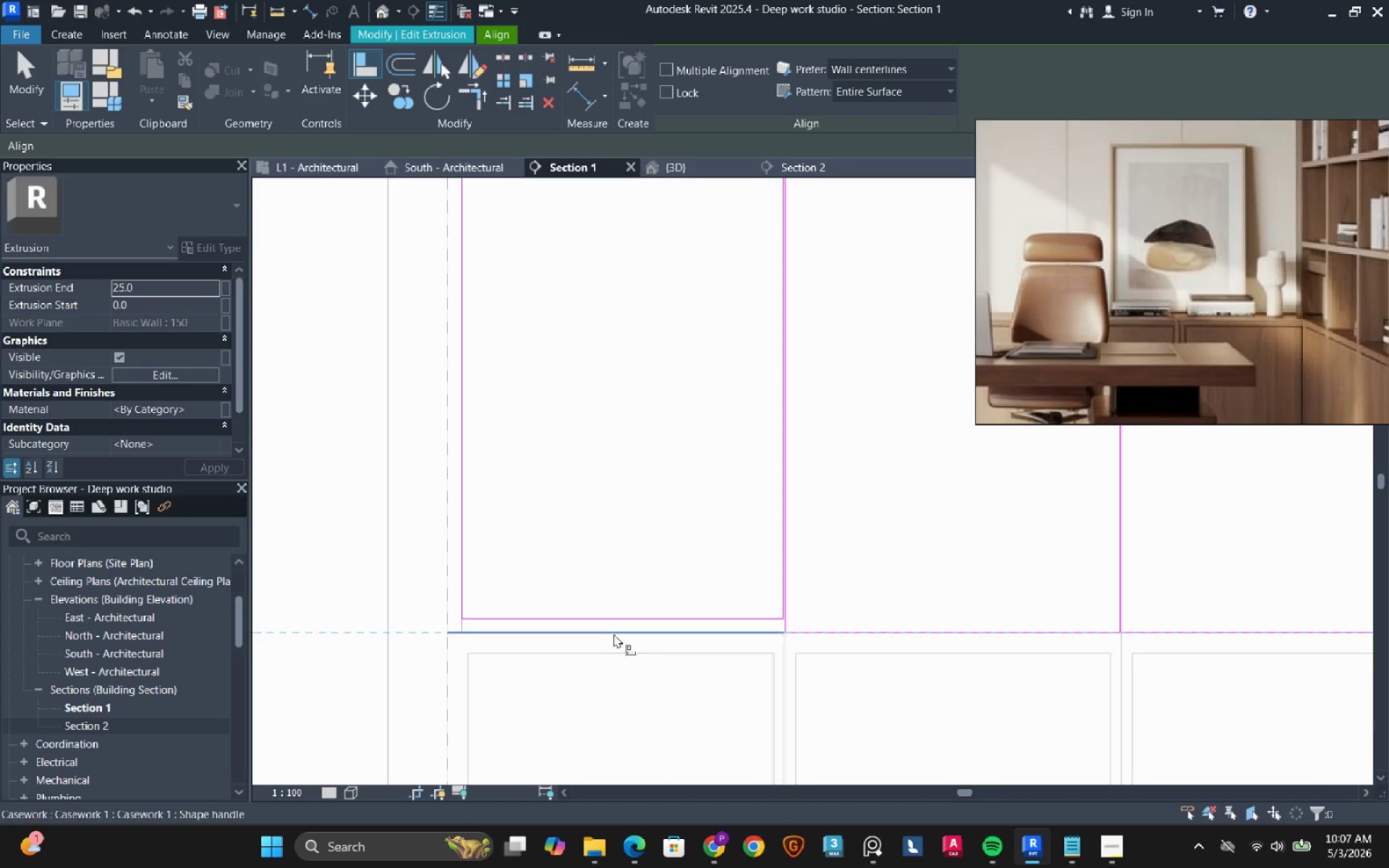 
double_click([625, 616])
 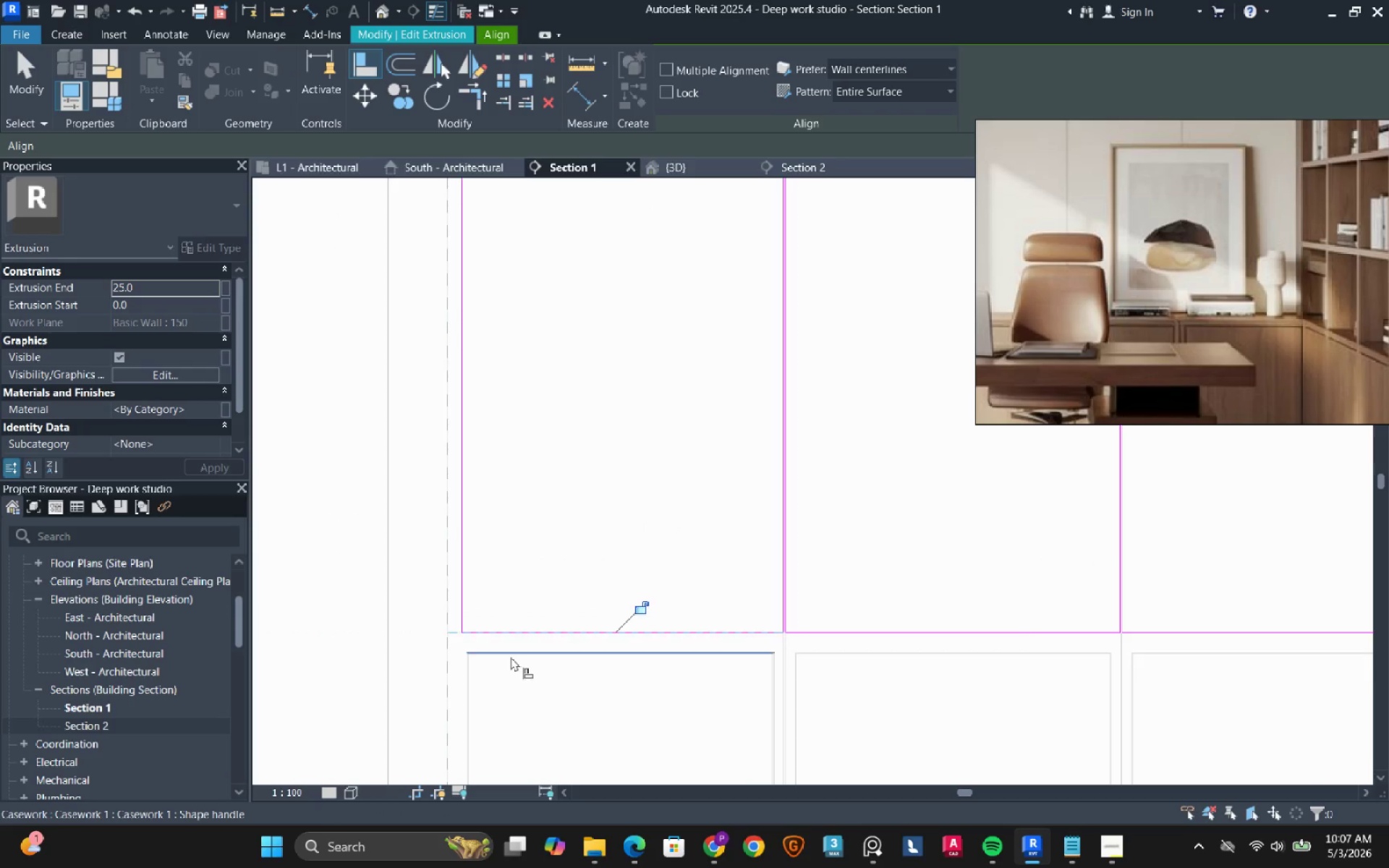 
key(Escape)
 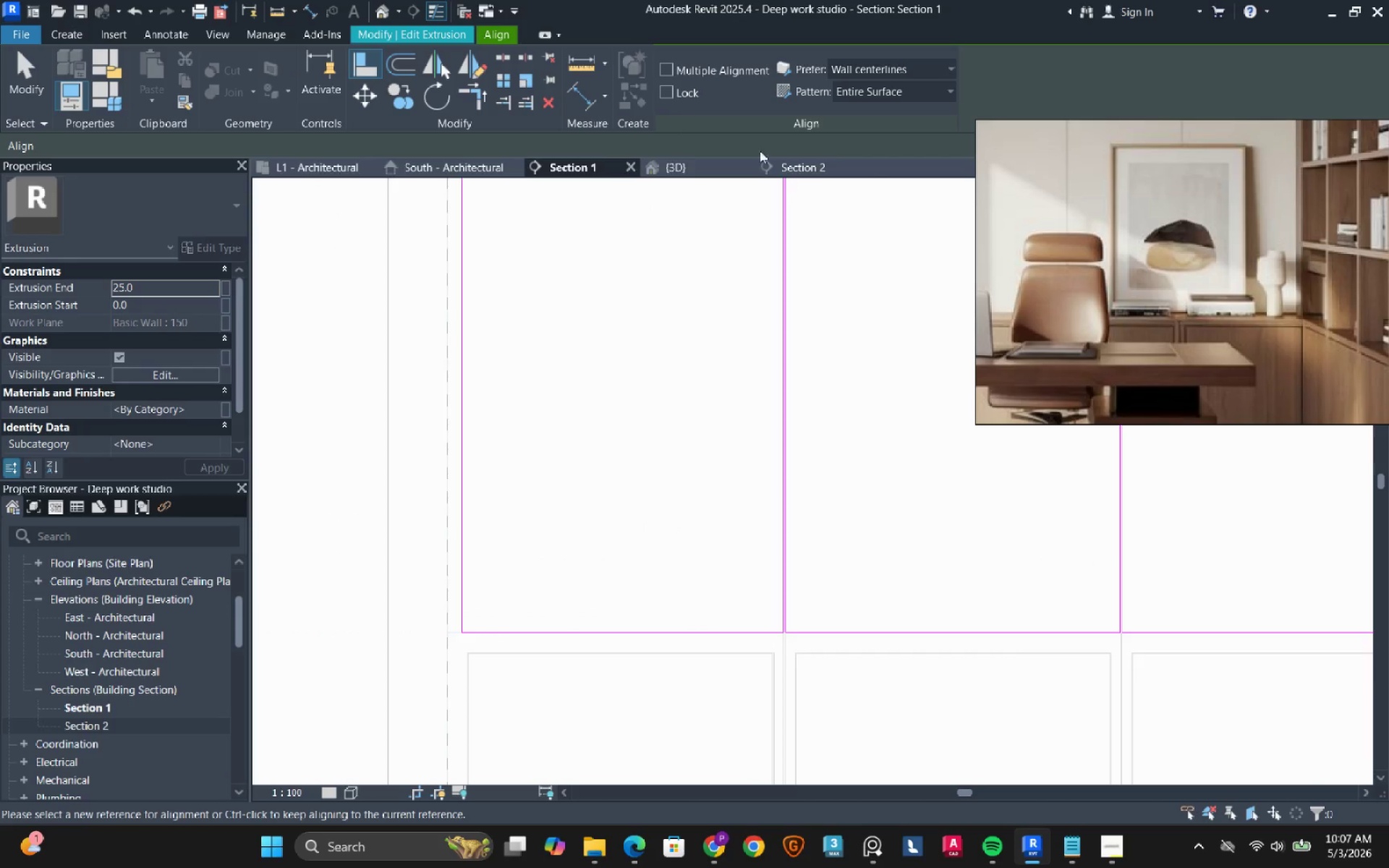 
key(Escape)
 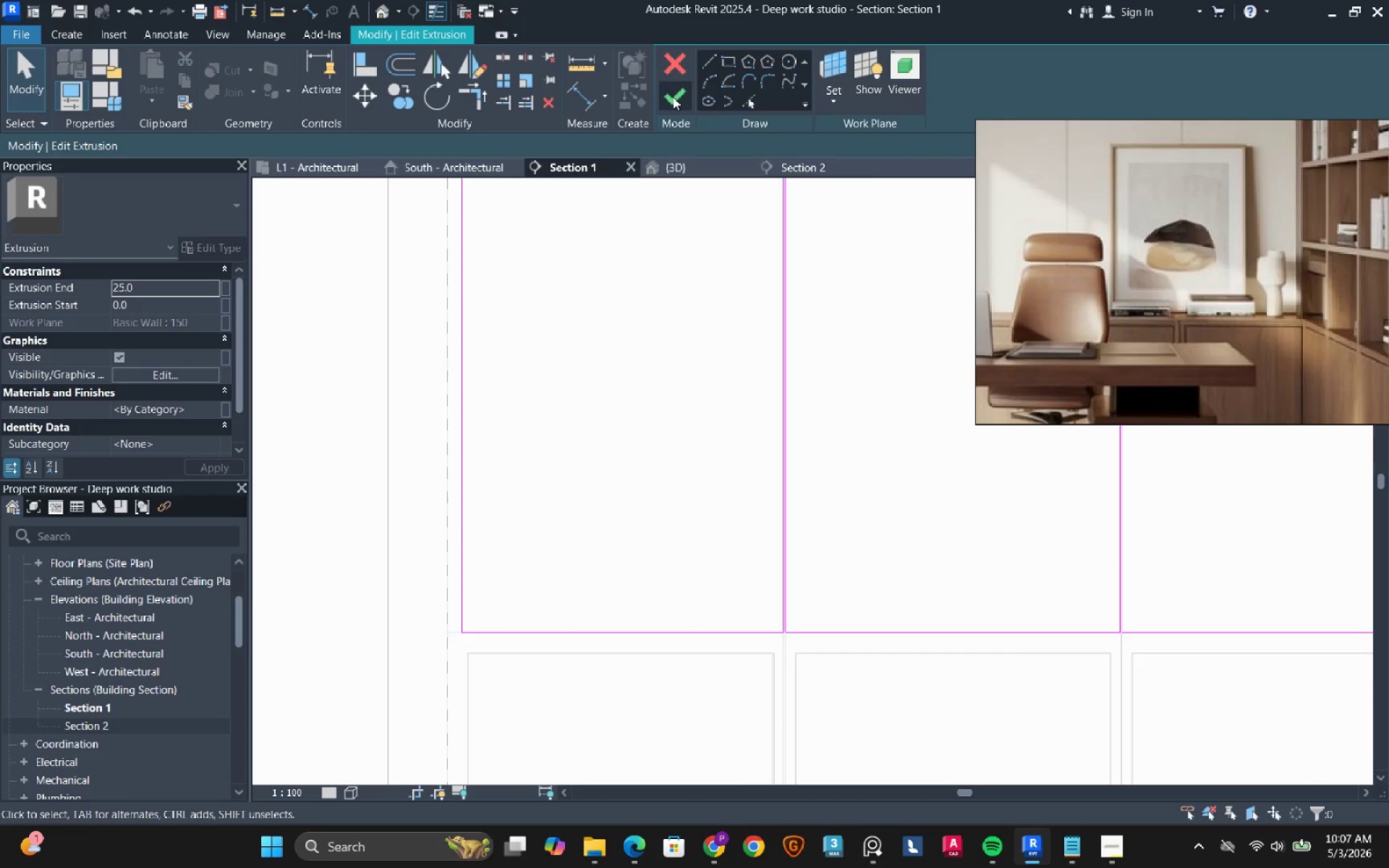 
left_click([673, 96])
 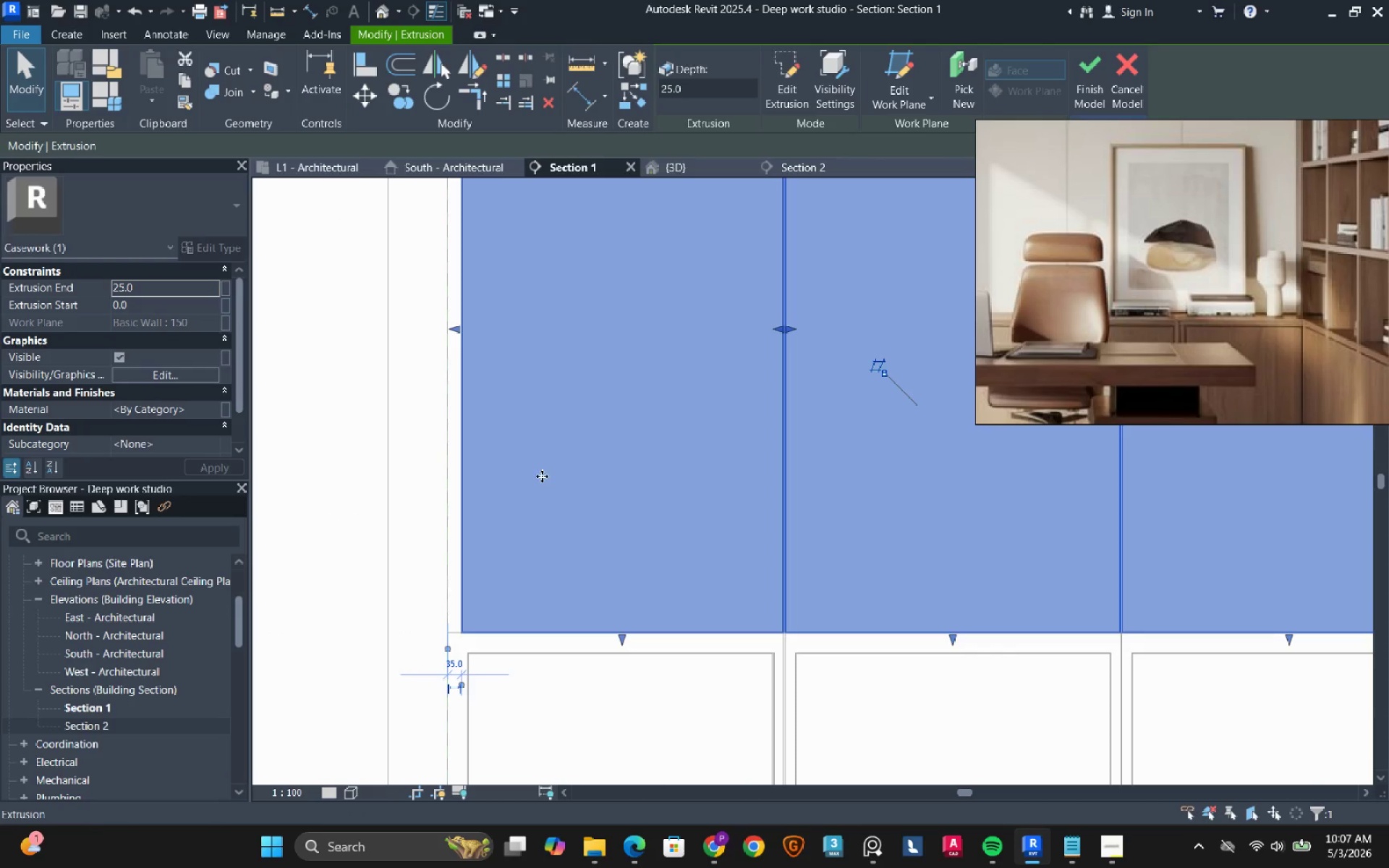 
key(Escape)
 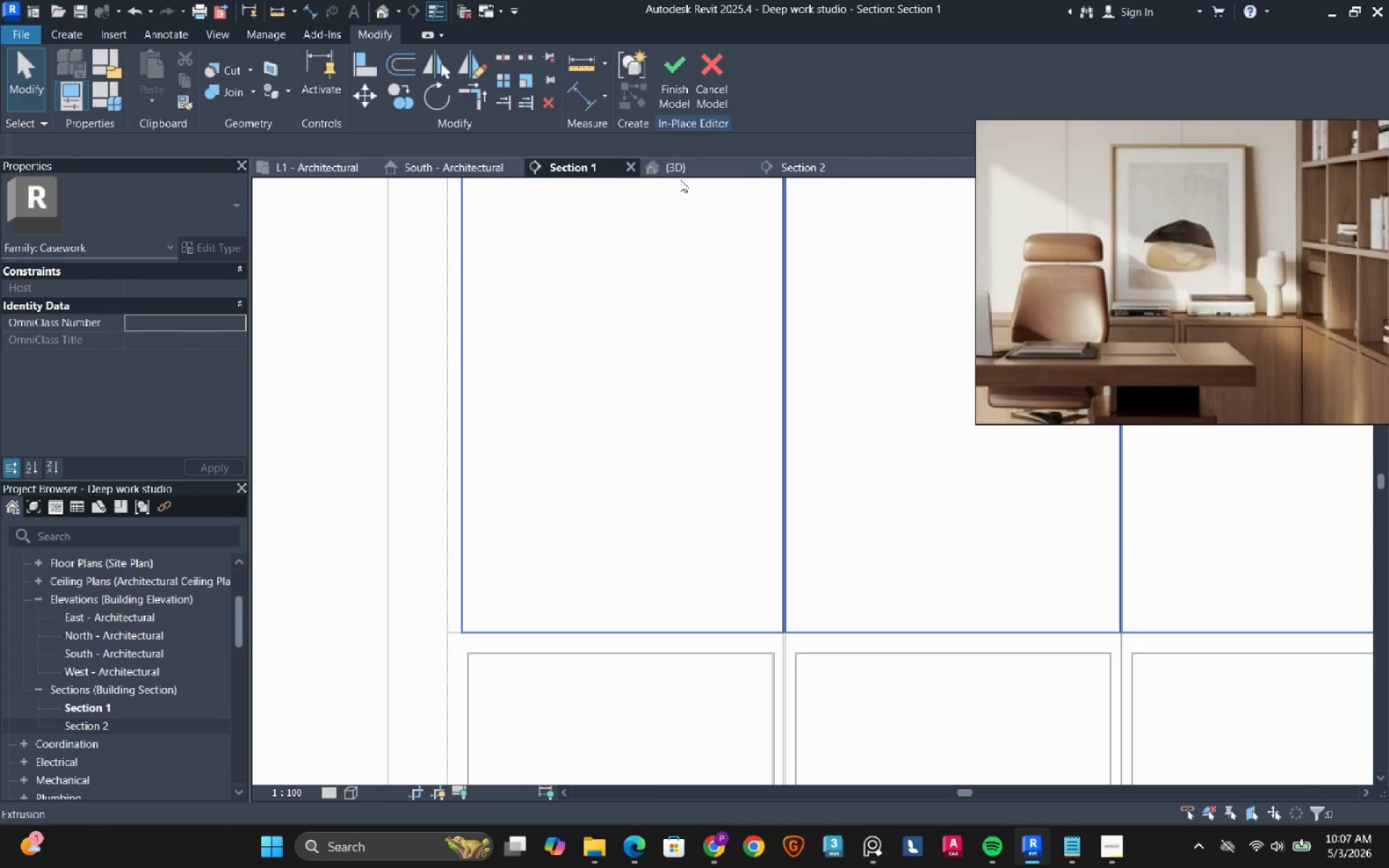 
left_click([685, 168])
 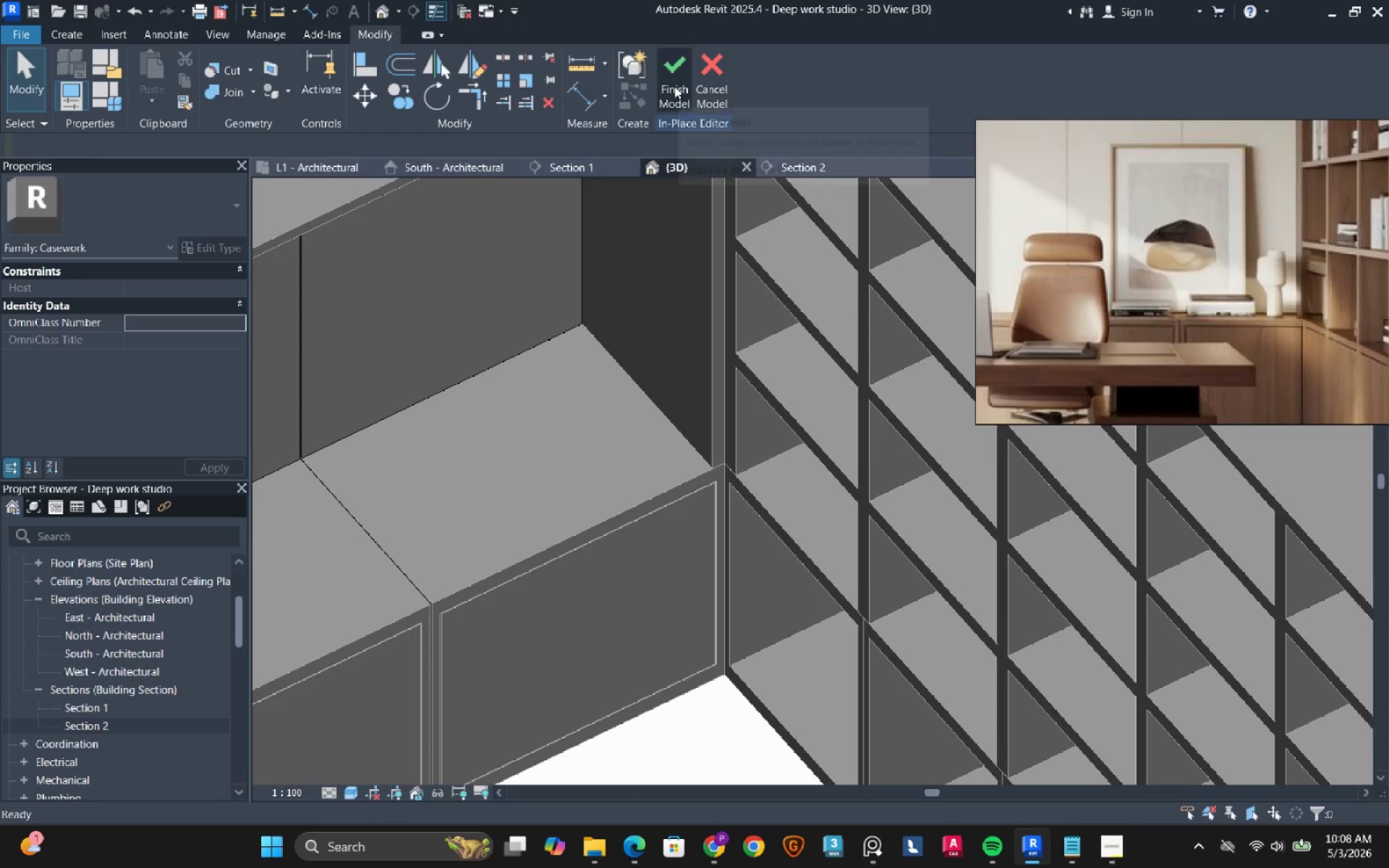 
left_click([674, 86])
 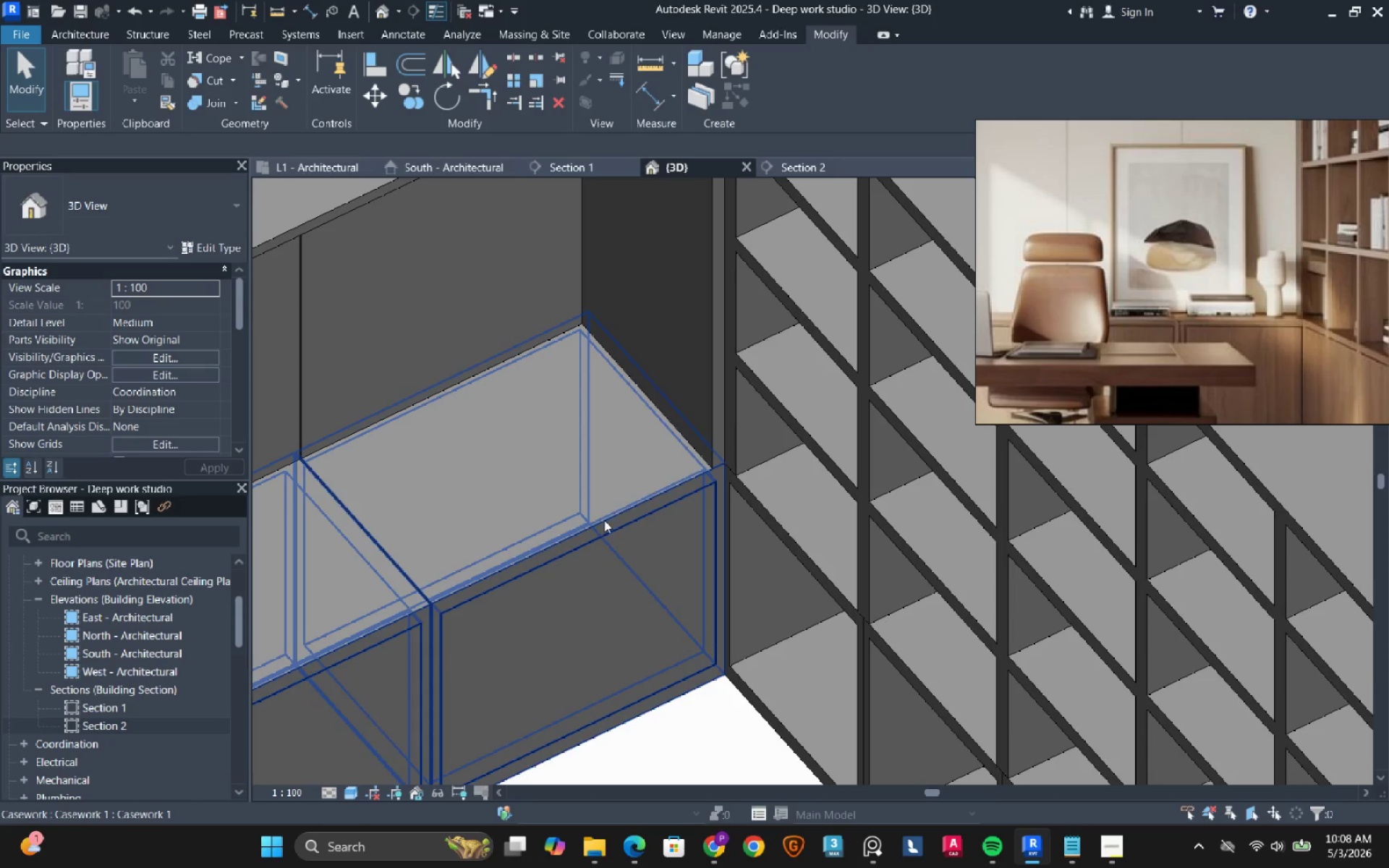 
left_click([873, 378])
 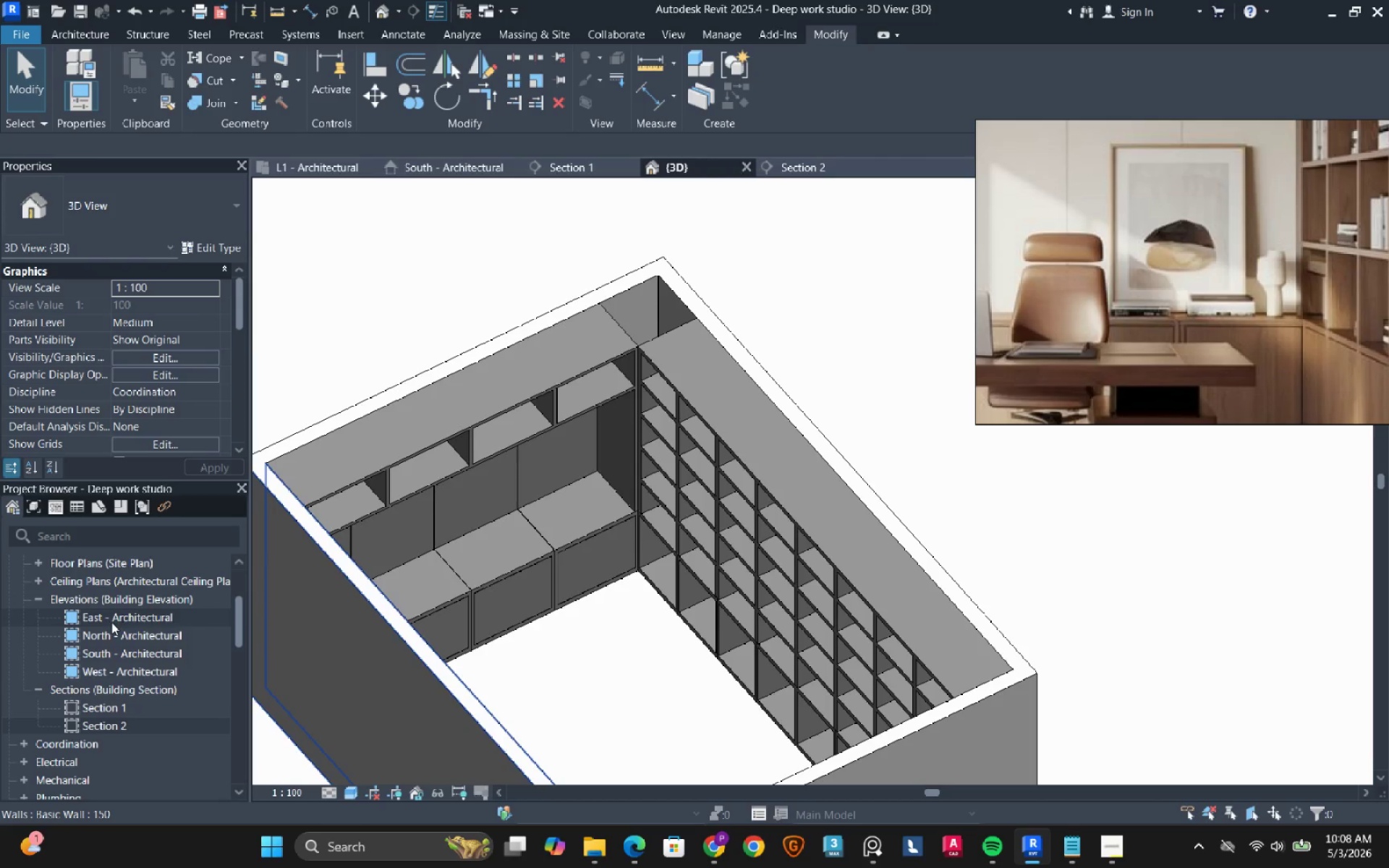 
scroll: coordinate [603, 536], scroll_direction: down, amount: 9.0
 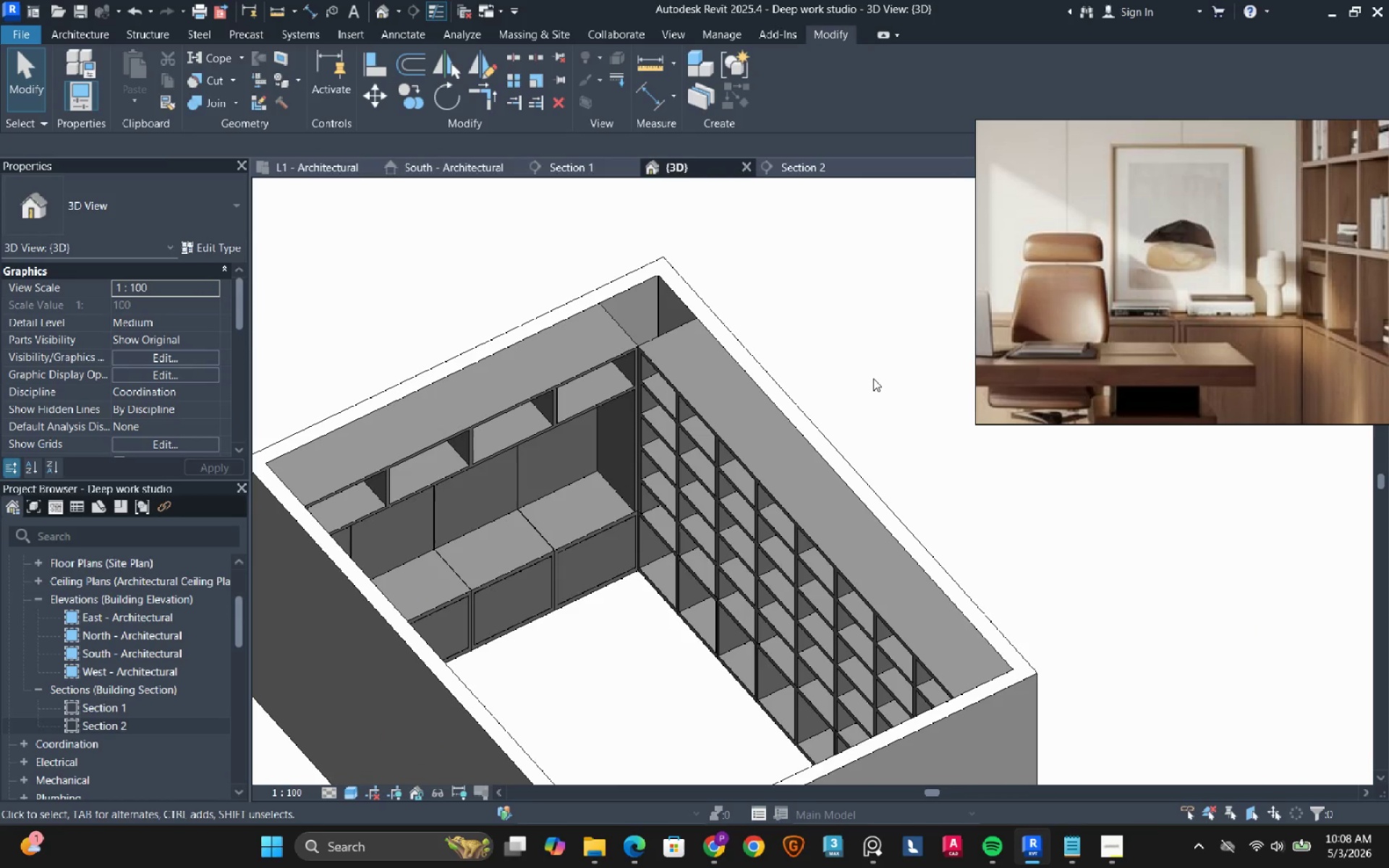 
left_click([334, 171])
 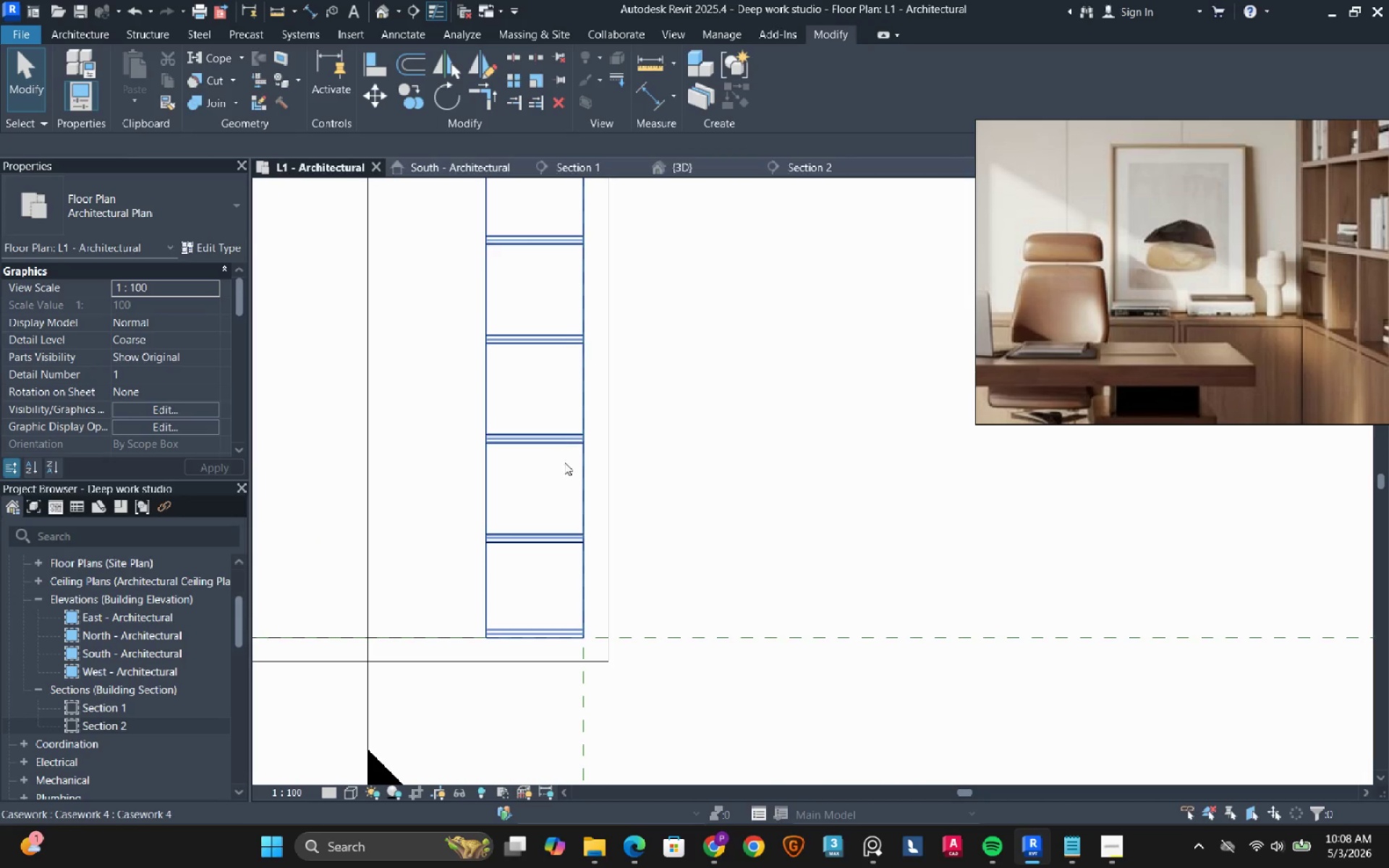 
scroll: coordinate [574, 495], scroll_direction: down, amount: 3.0
 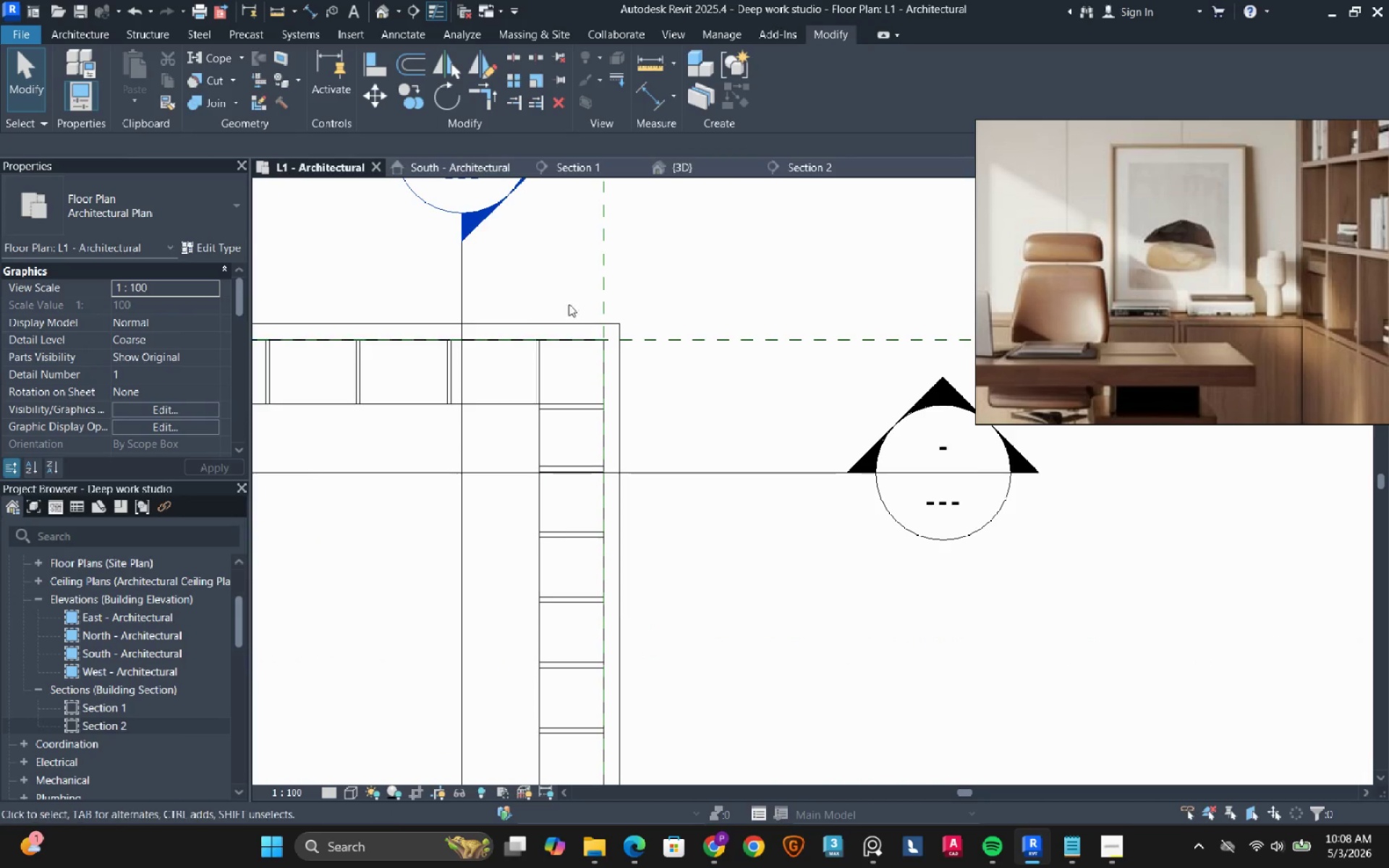 
scroll: coordinate [534, 393], scroll_direction: up, amount: 7.0
 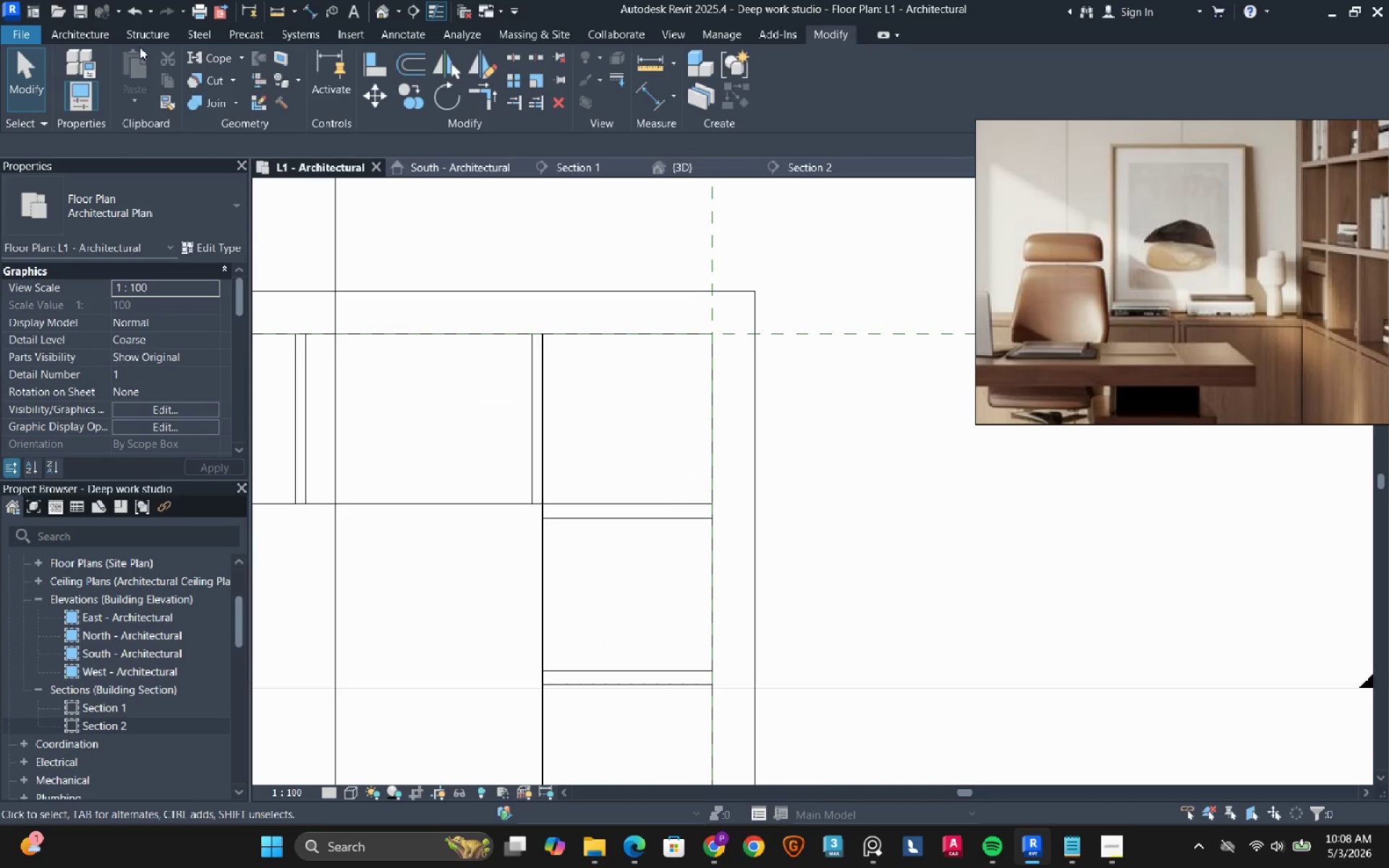 
left_click([88, 36])
 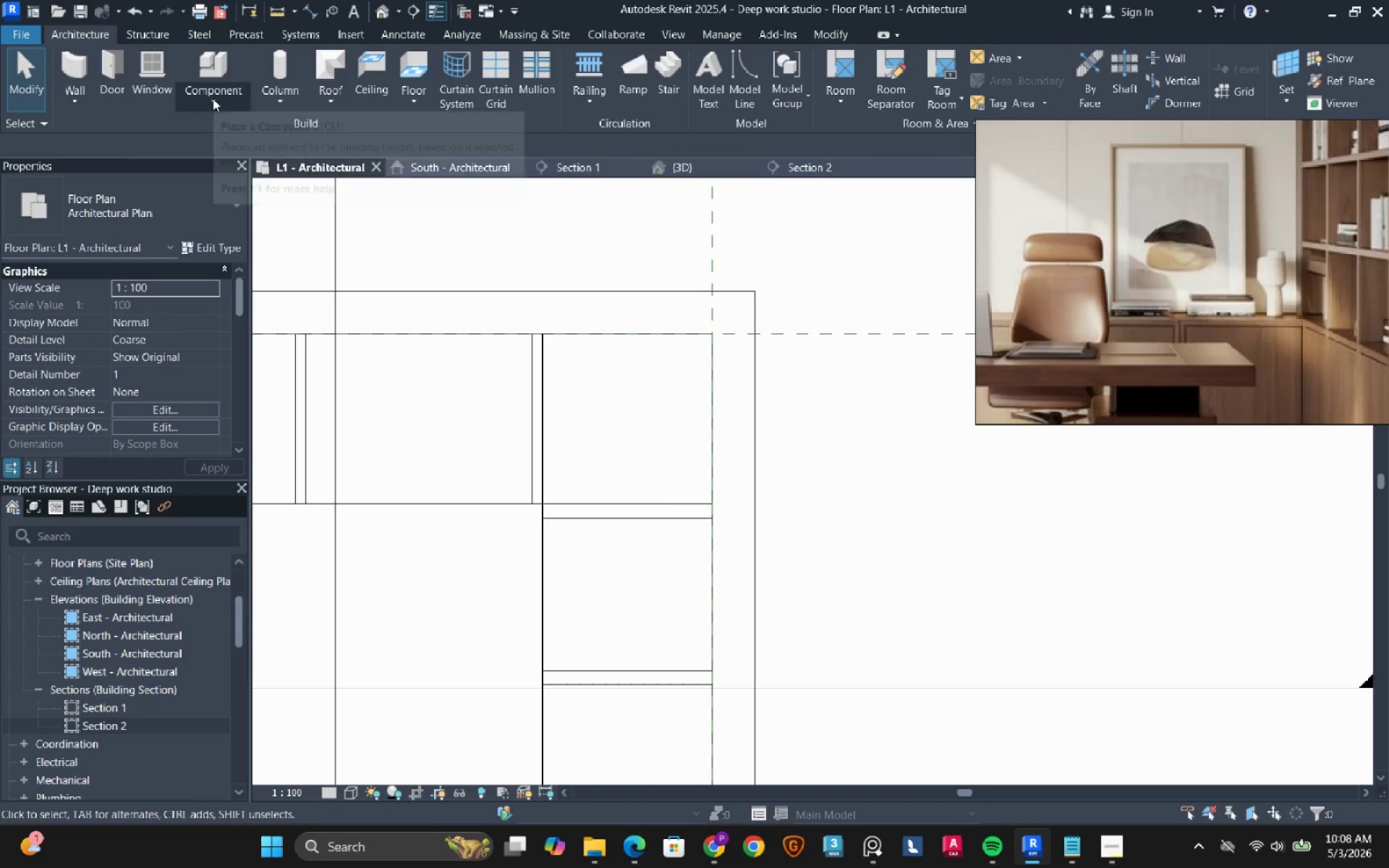 
left_click([213, 98])
 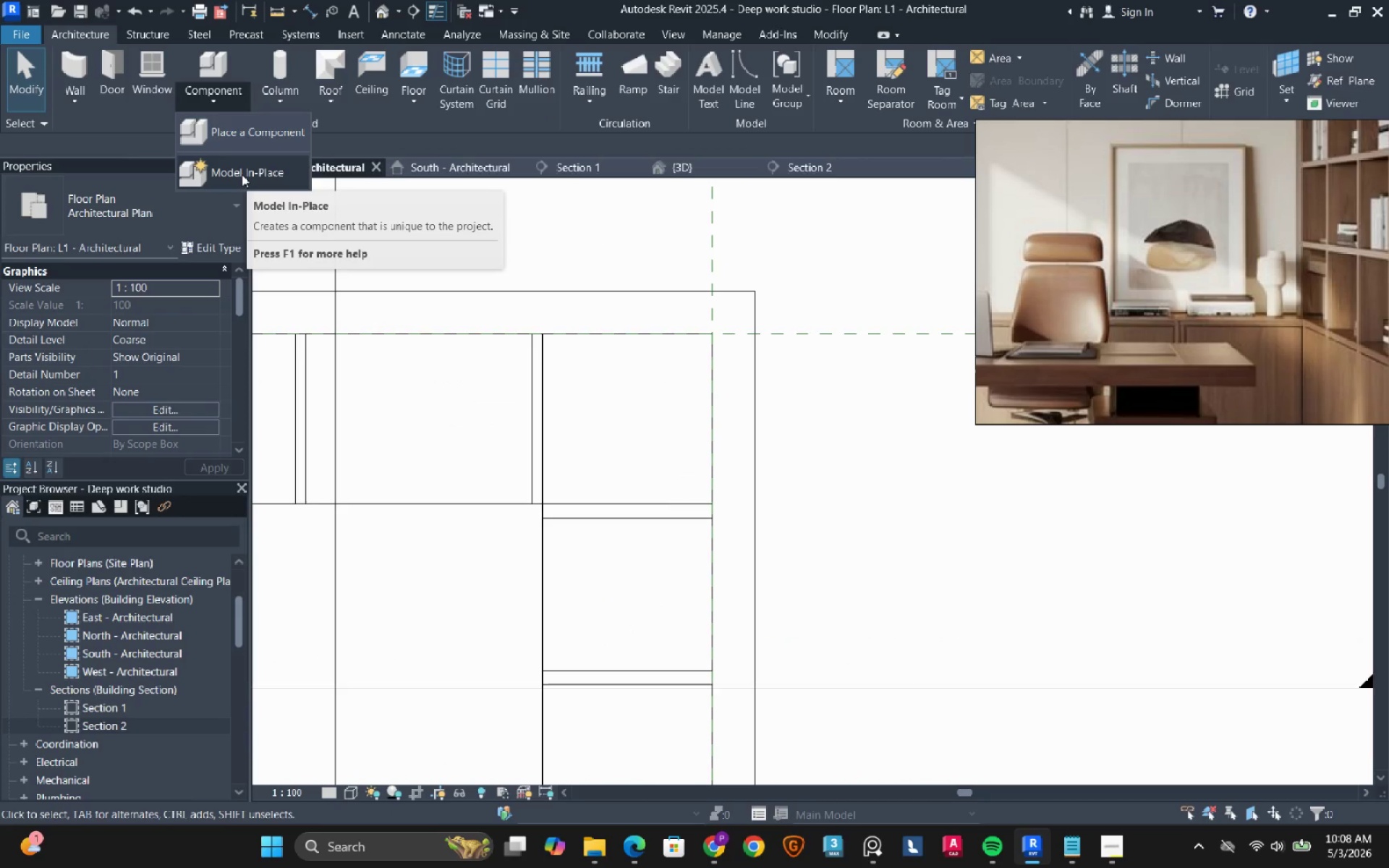 
left_click([242, 174])
 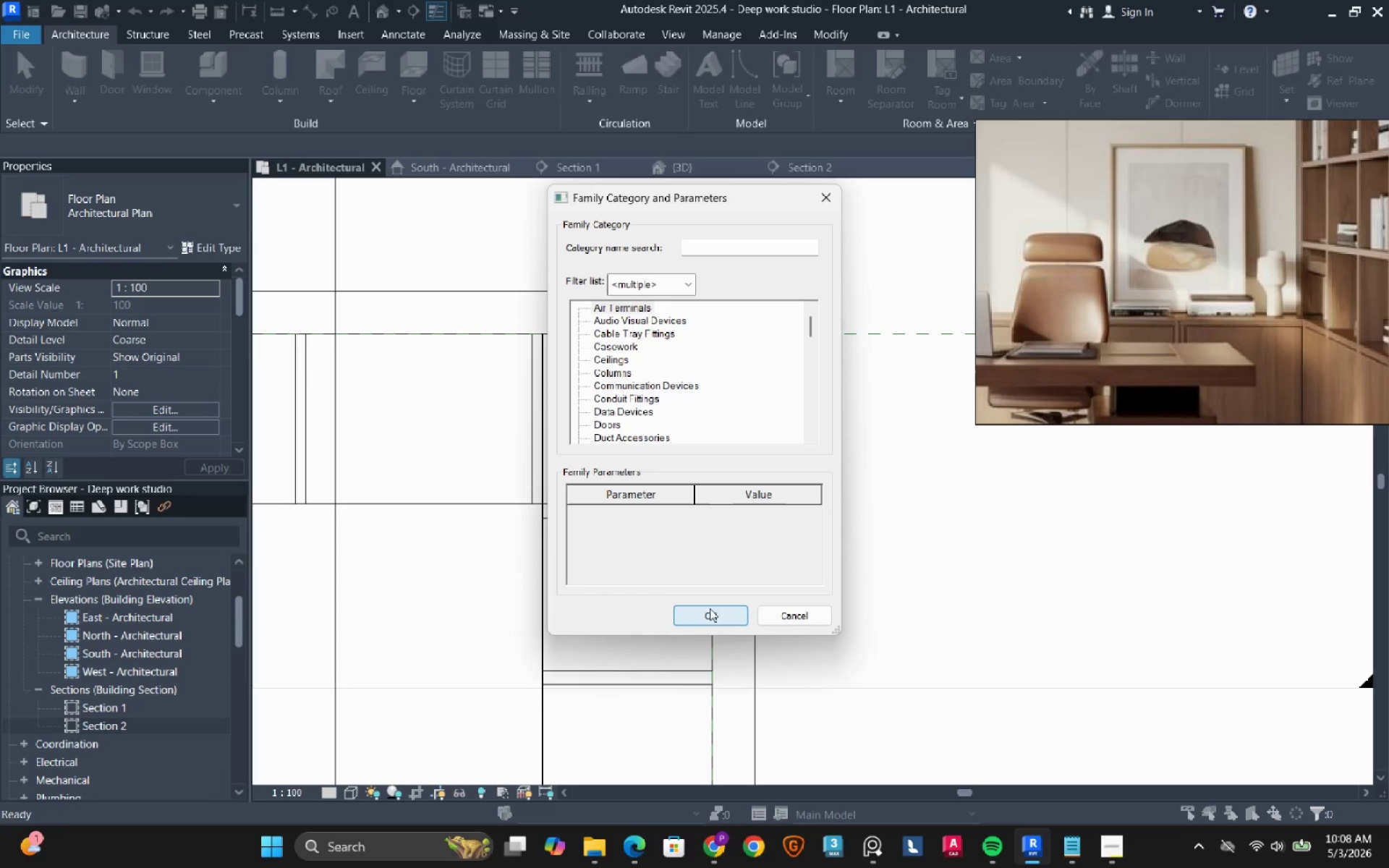 
double_click([617, 340])
 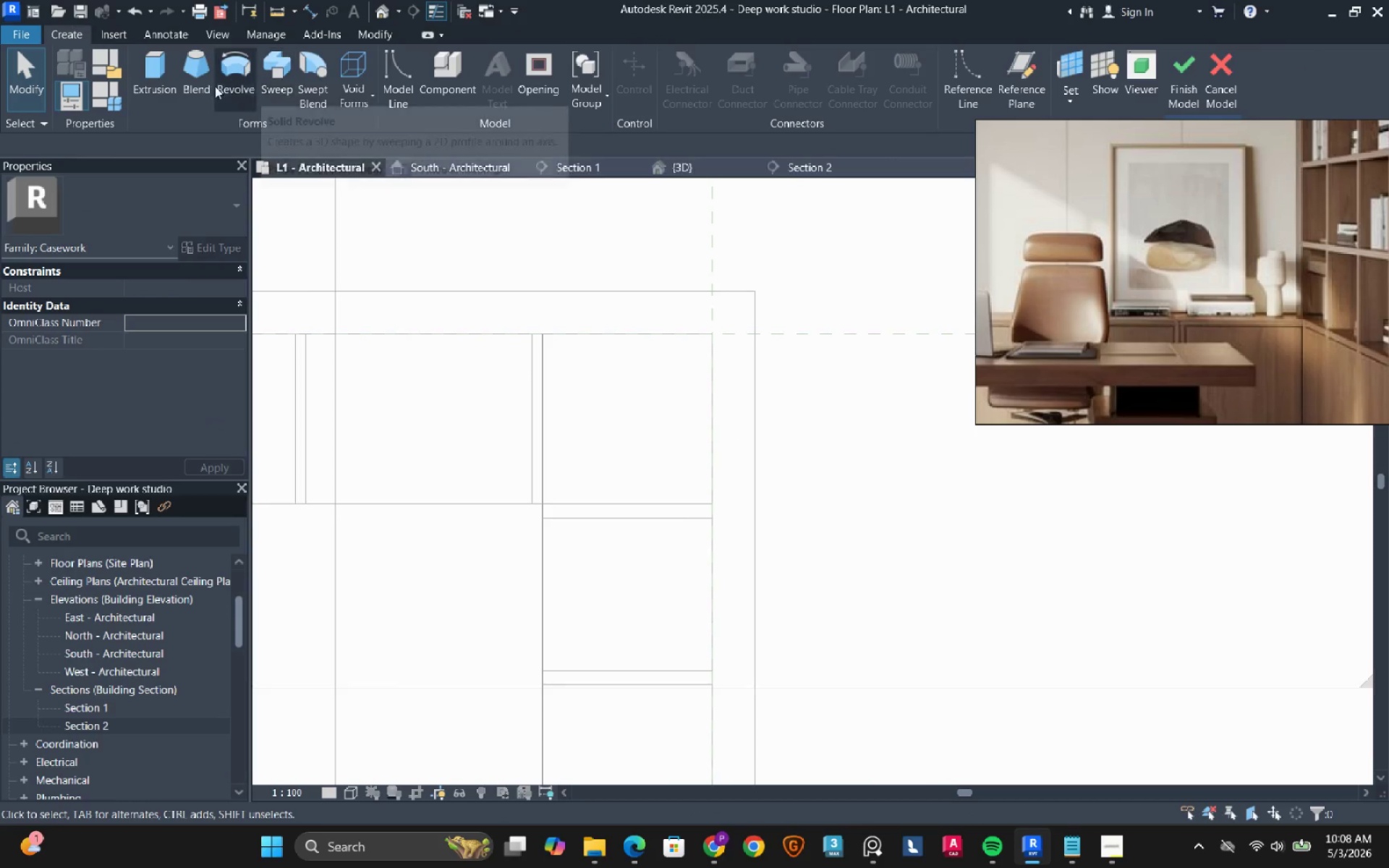 
left_click([159, 81])
 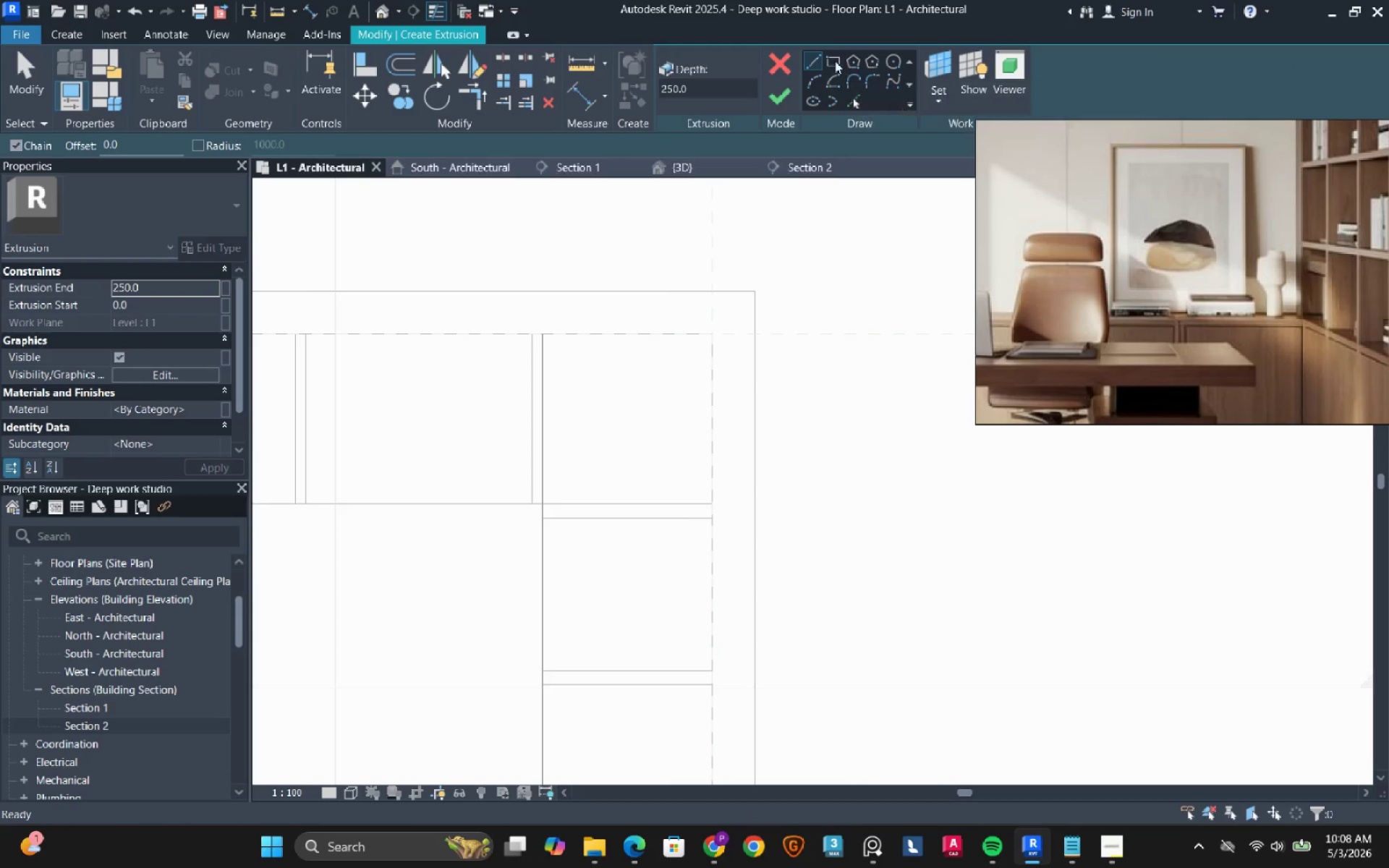 
left_click([831, 60])
 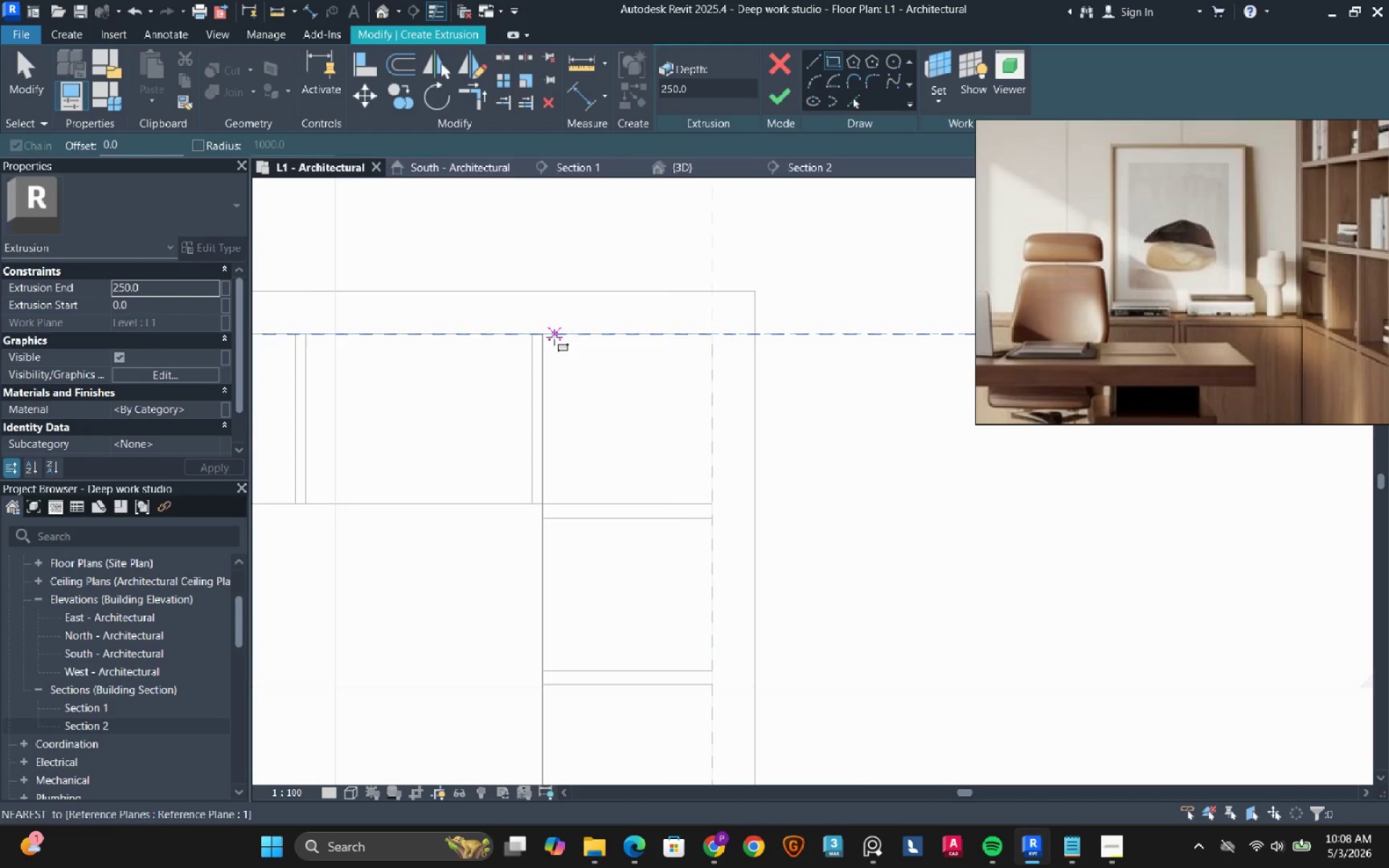 
left_click([548, 336])
 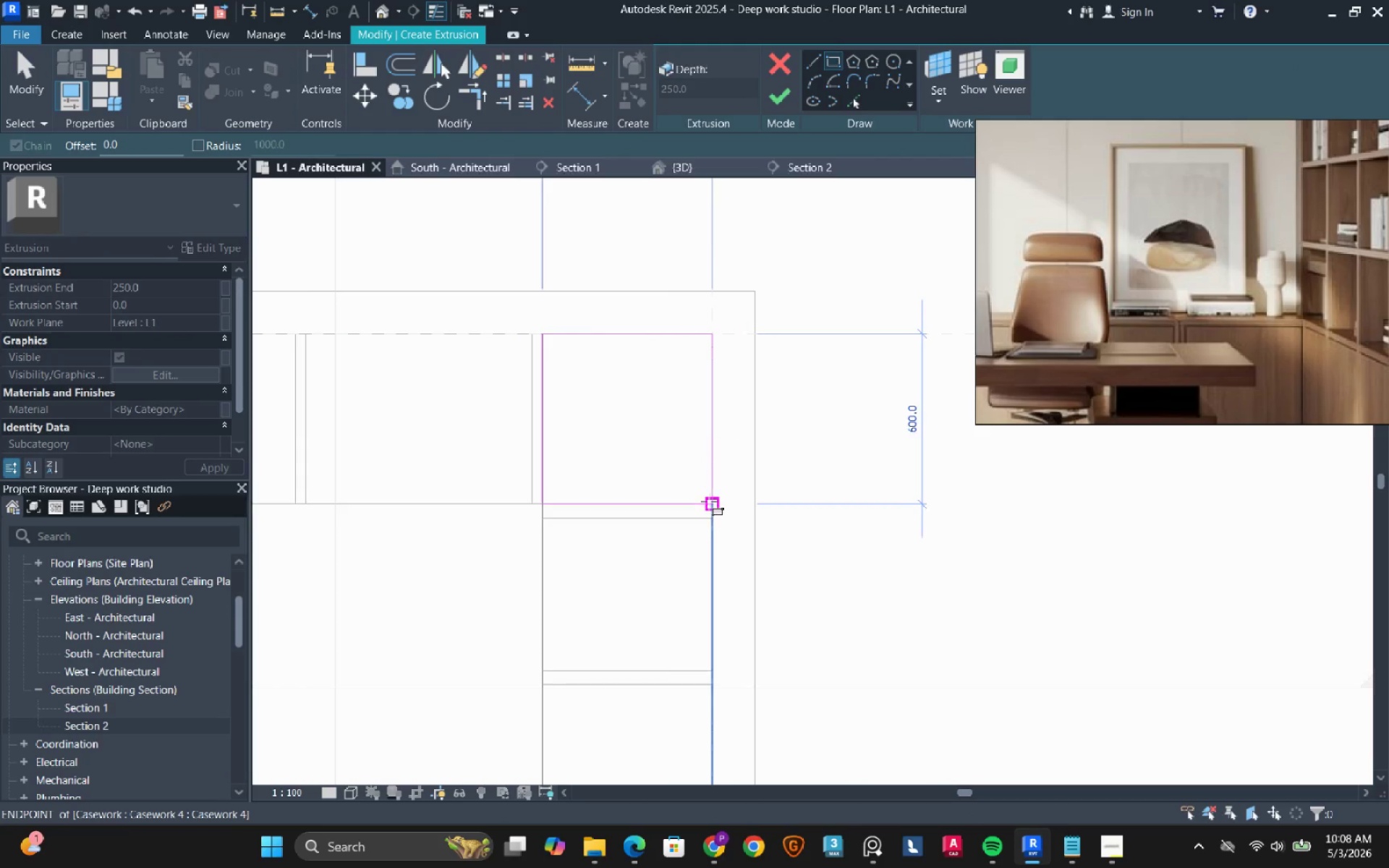 
left_click([709, 501])
 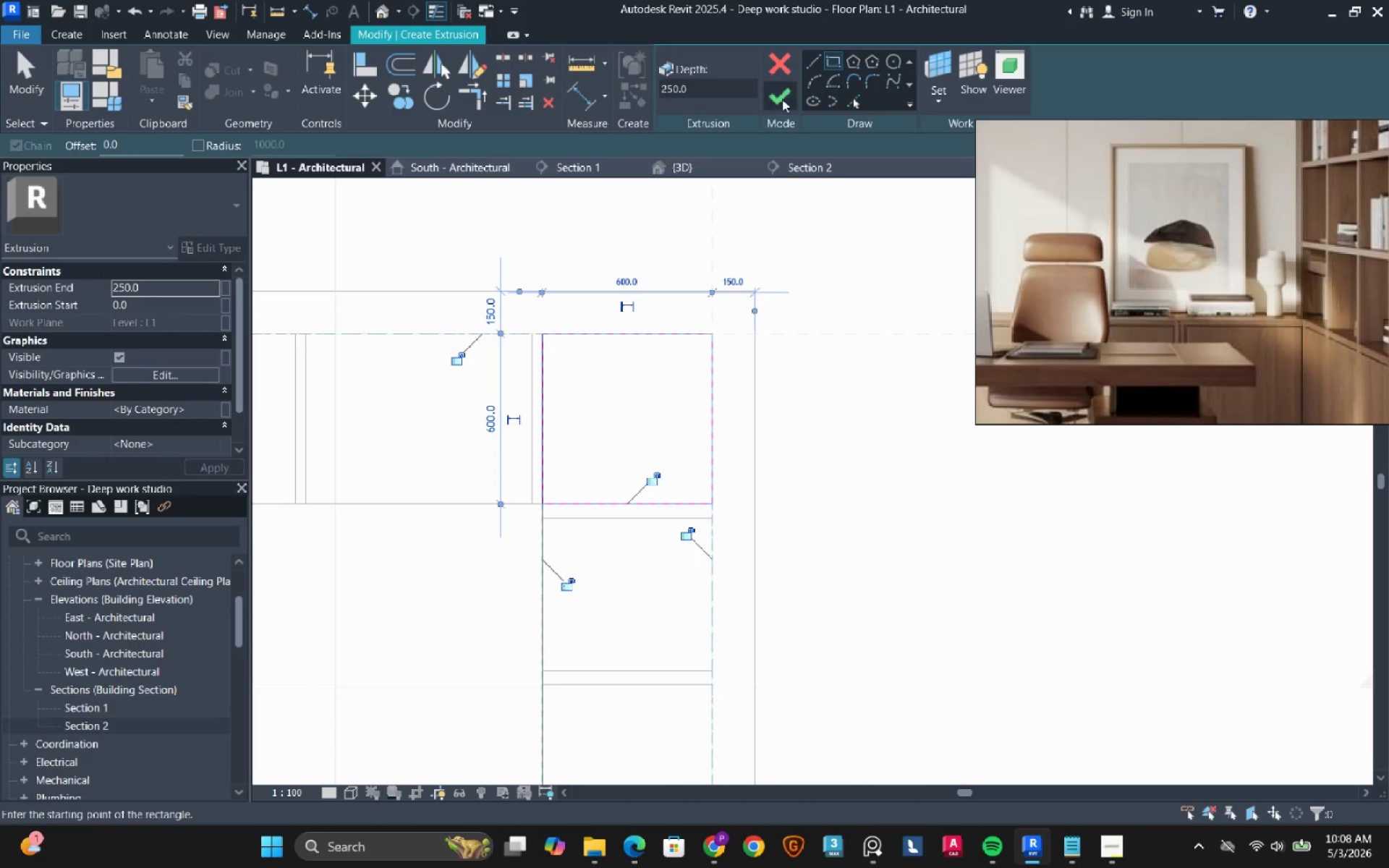 
left_click([779, 91])
 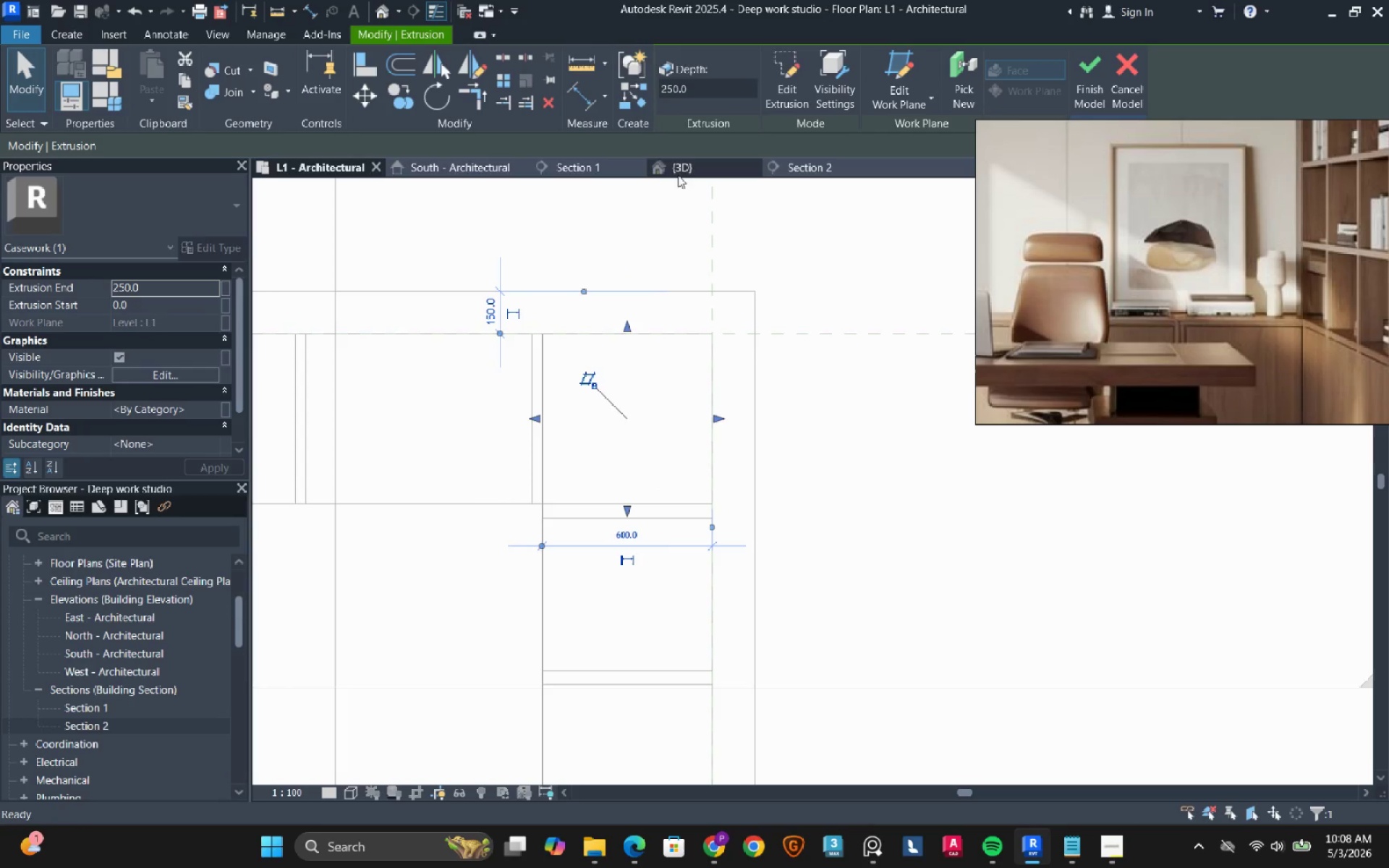 
left_click([685, 168])
 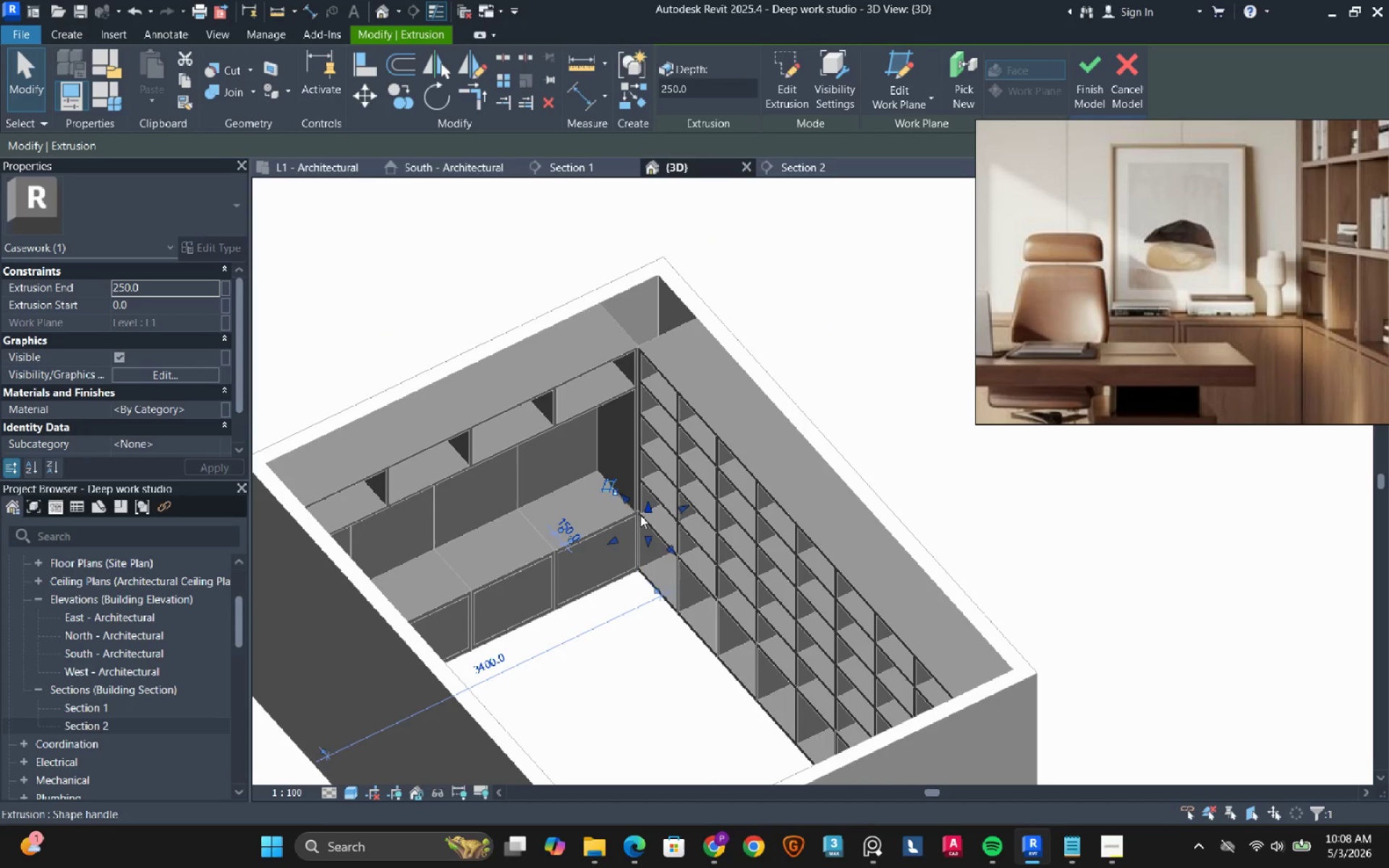 
left_click_drag(start_coordinate=[649, 507], to_coordinate=[653, 313])
 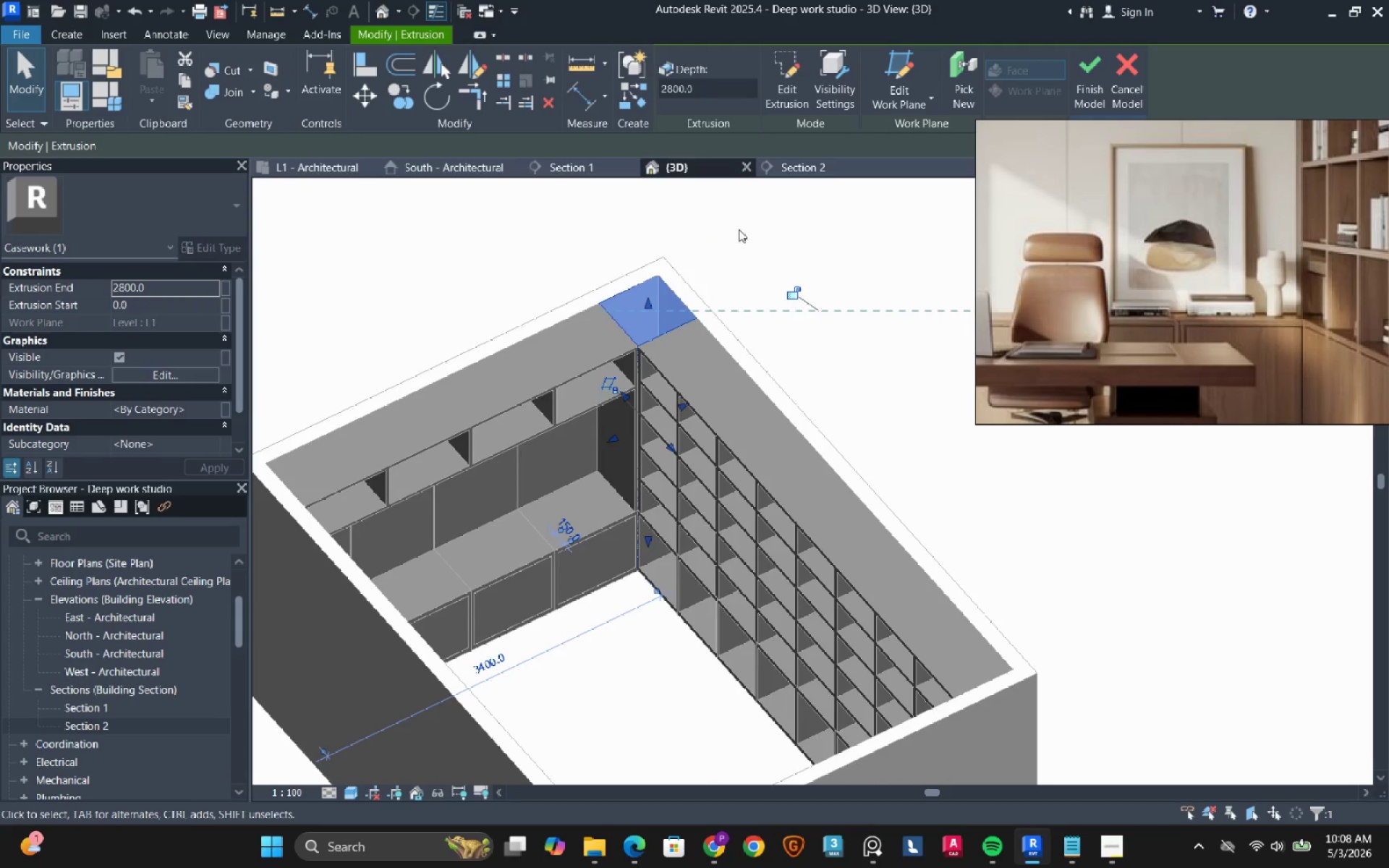 